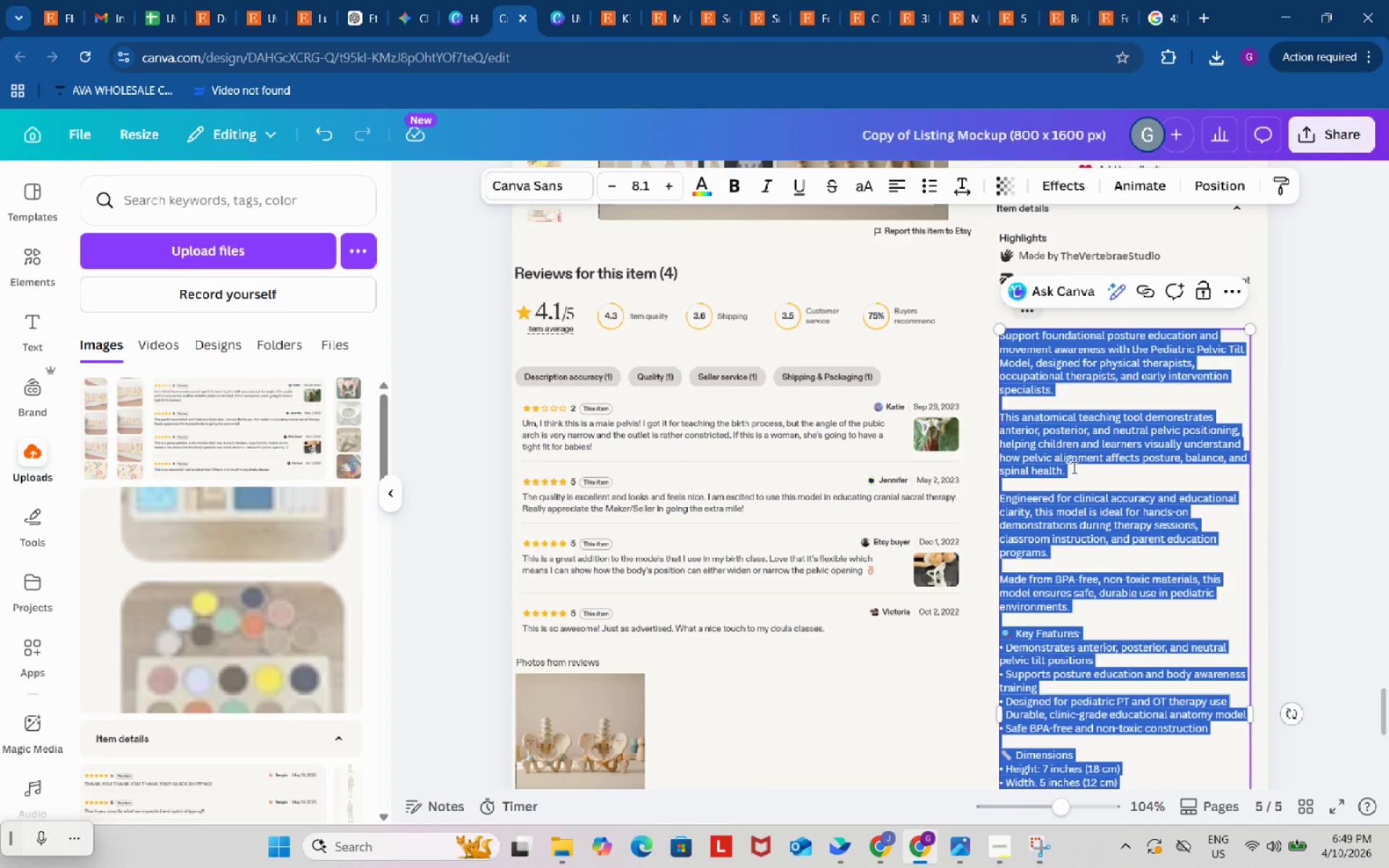 
scroll: coordinate [971, 445], scroll_direction: down, amount: 4.0
 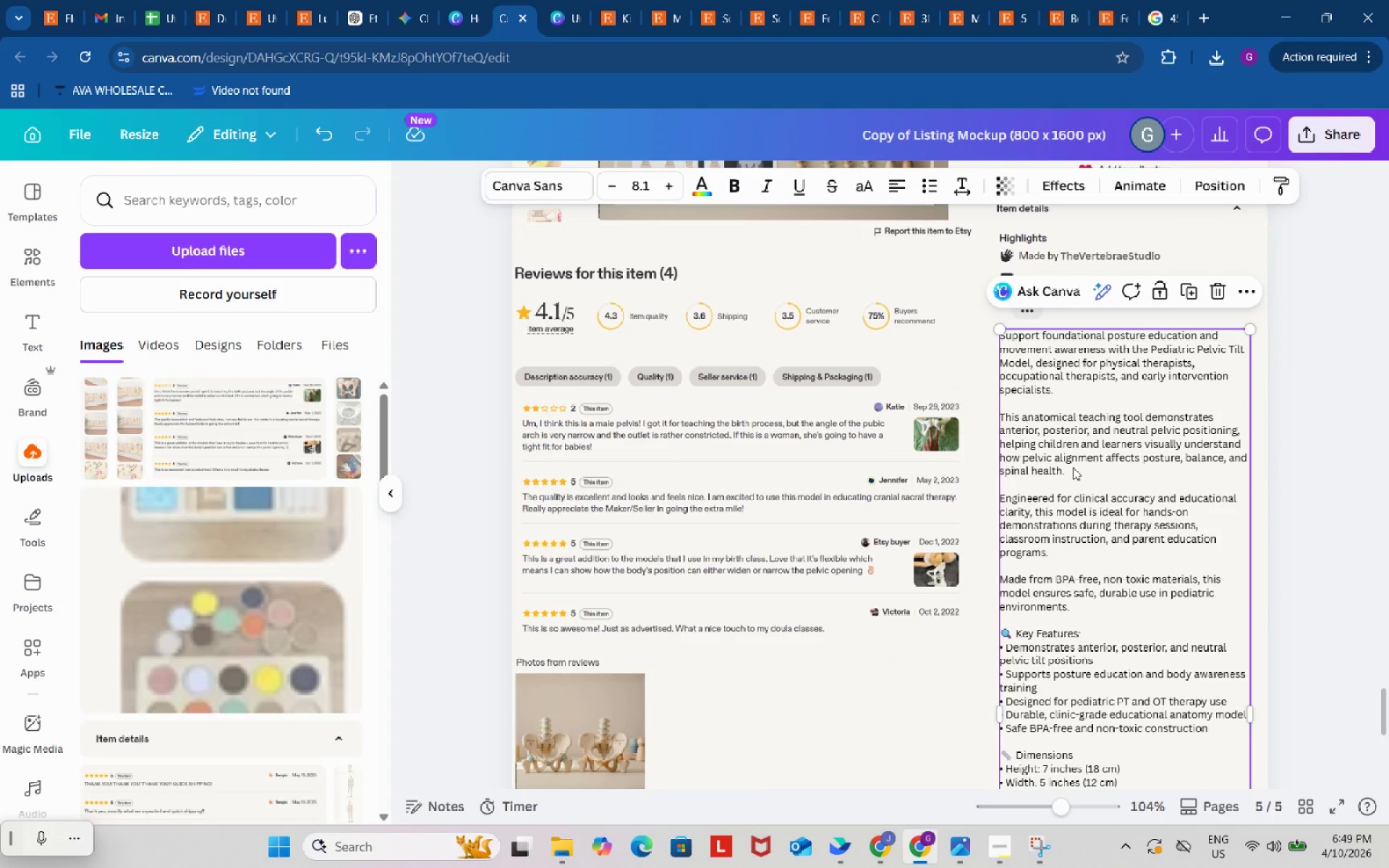 
key(Control+V)
 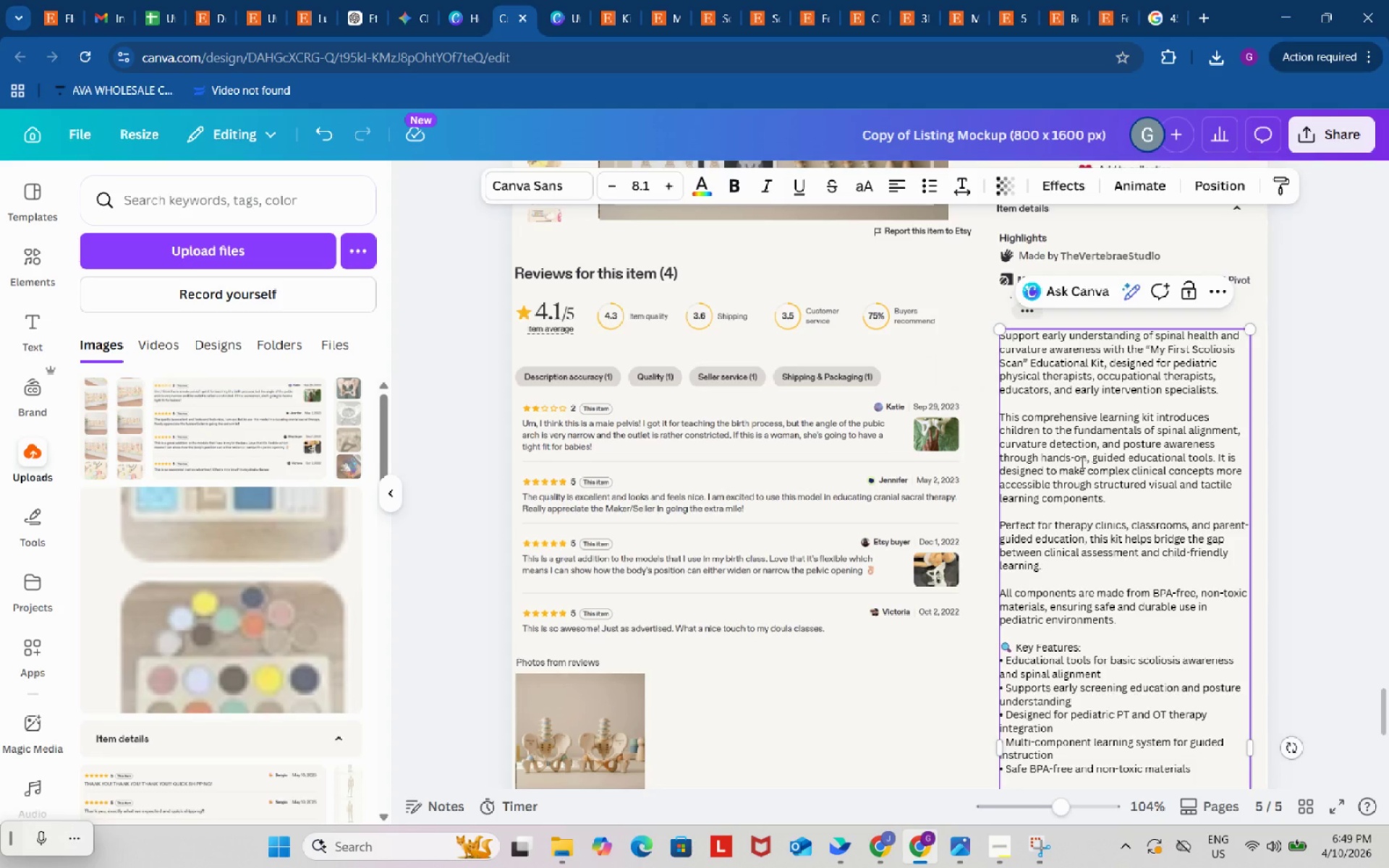 
scroll: coordinate [1081, 462], scroll_direction: down, amount: 6.0
 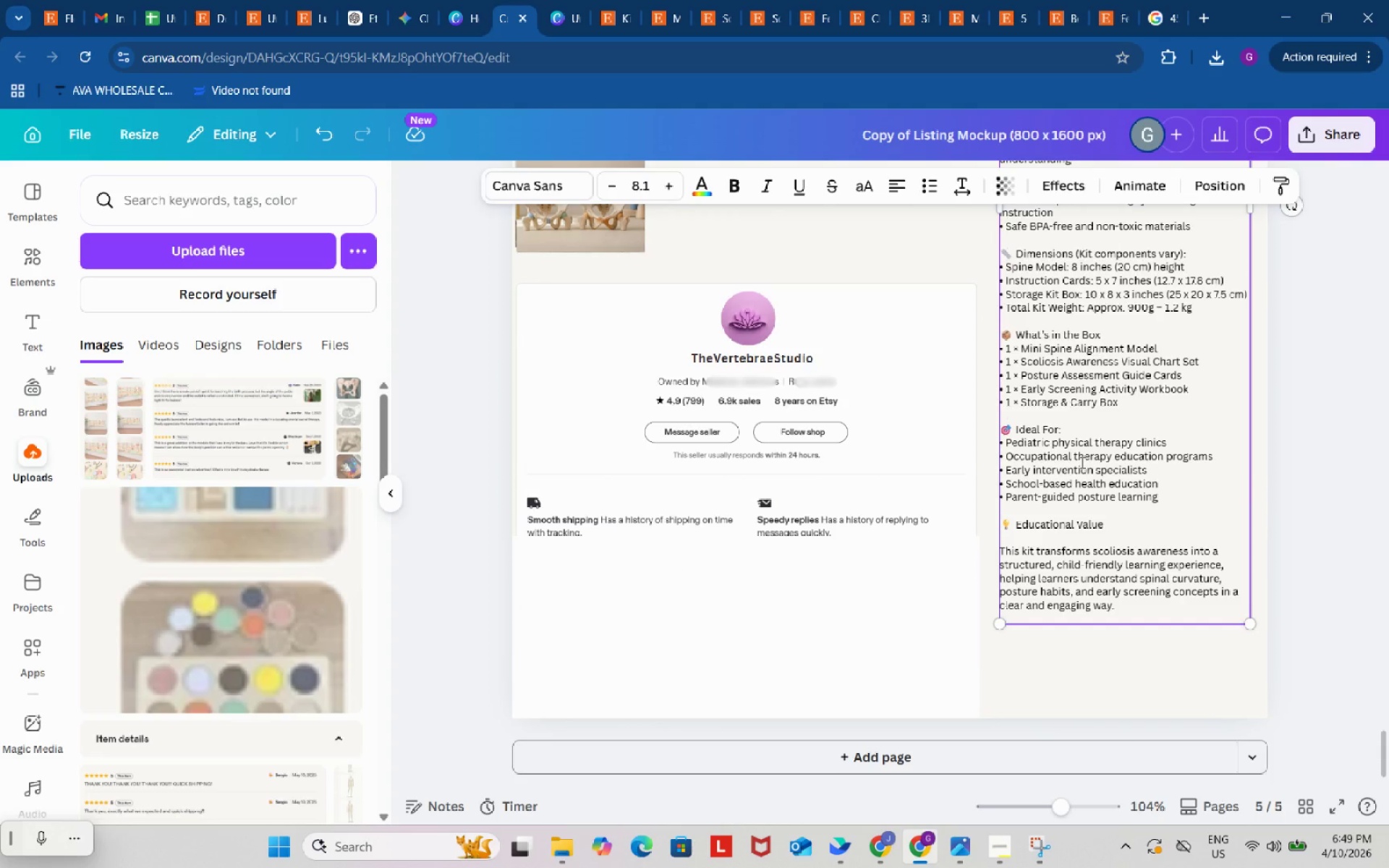 
scroll: coordinate [1081, 462], scroll_direction: up, amount: 2.0
 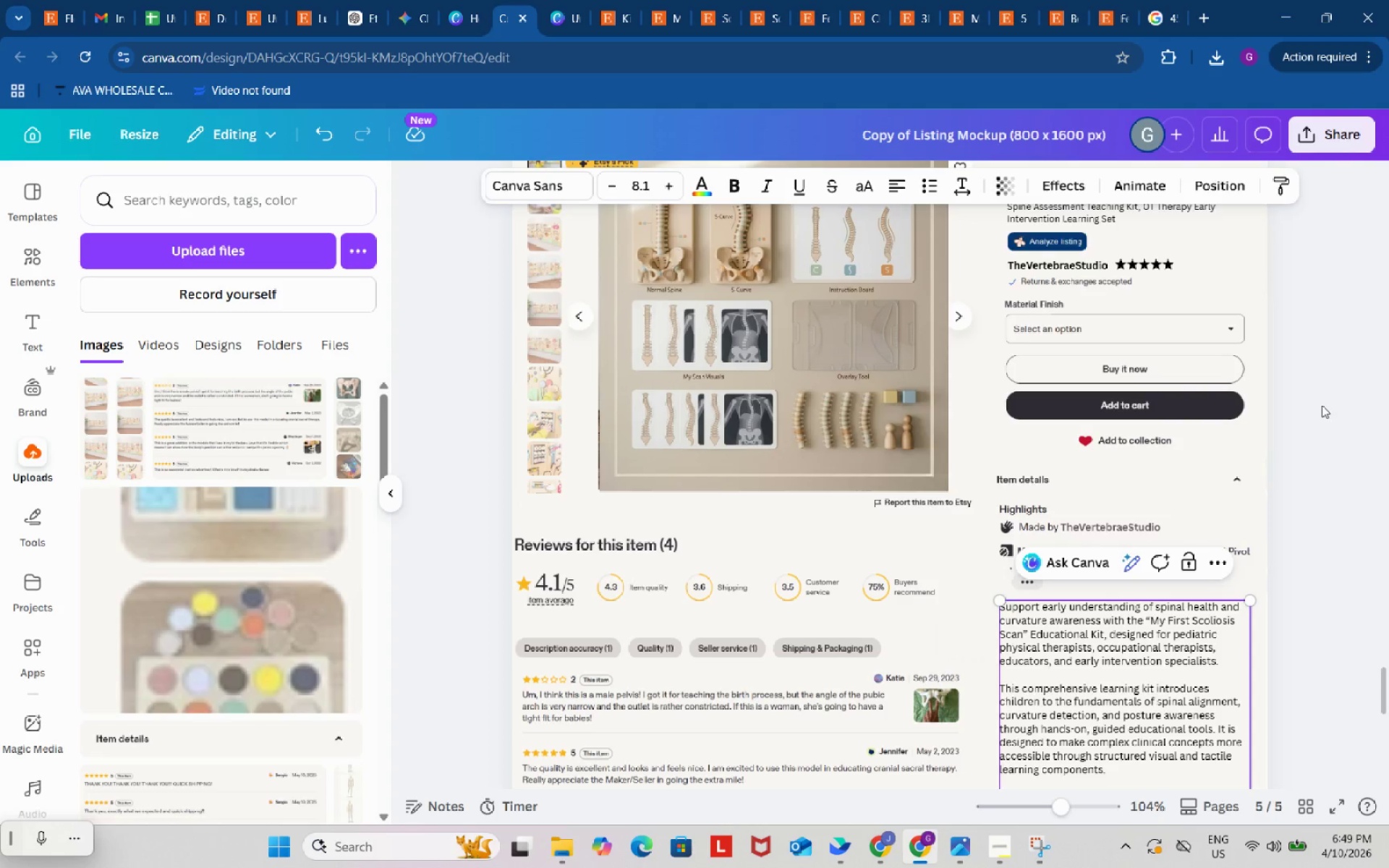 
left_click([833, 345])
 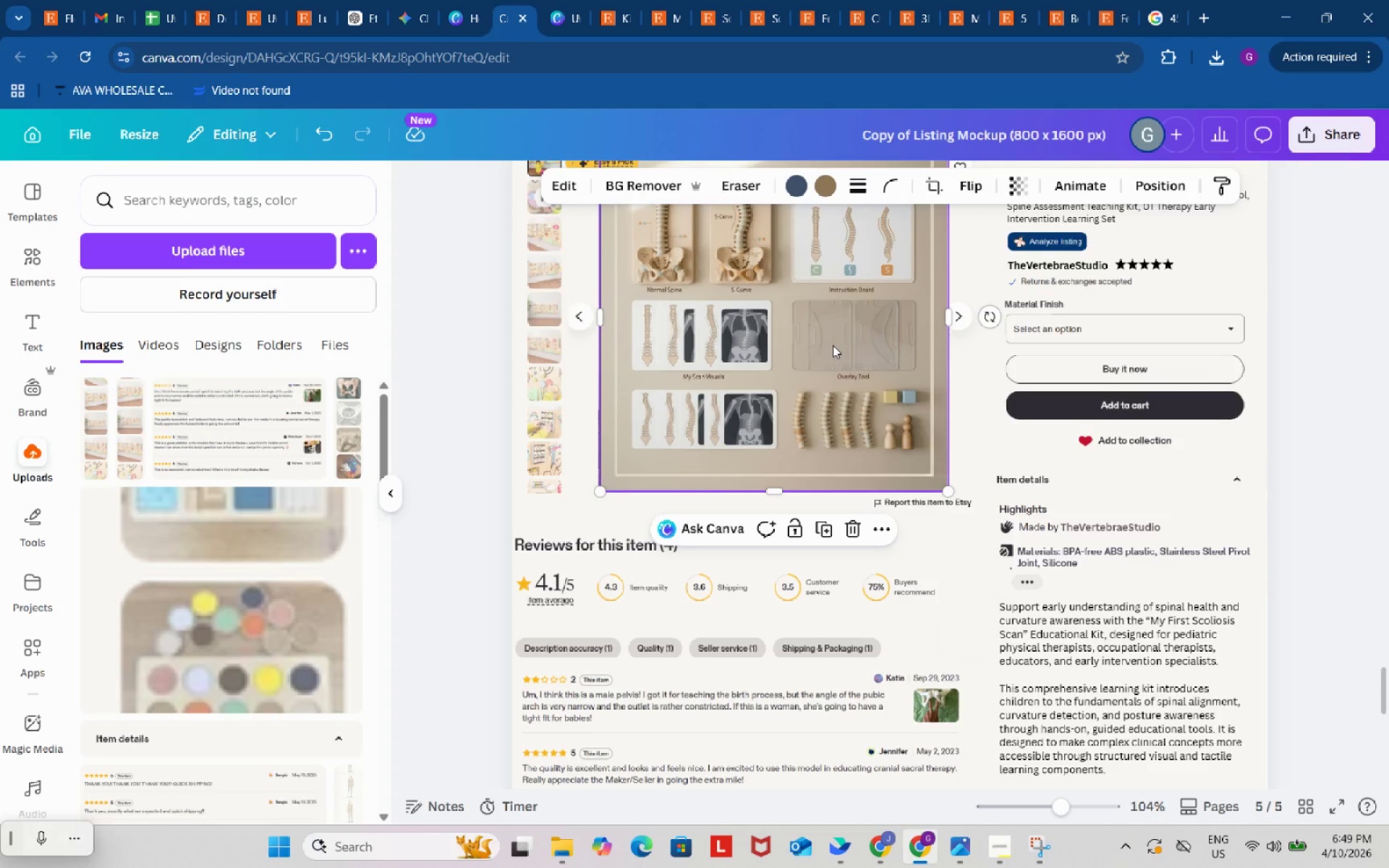 
key(Control+C)
 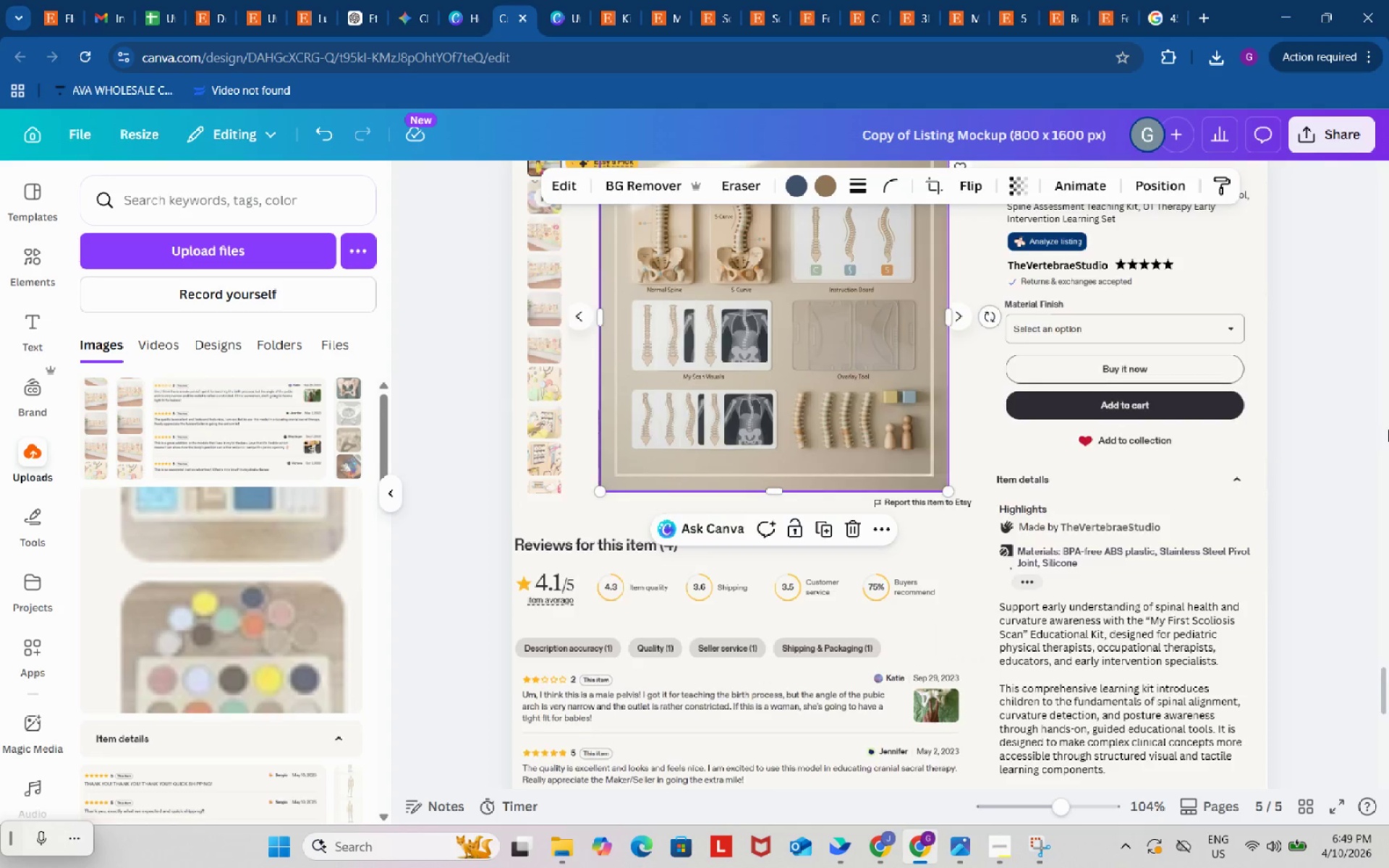 
scroll: coordinate [1388, 430], scroll_direction: down, amount: 4.0
 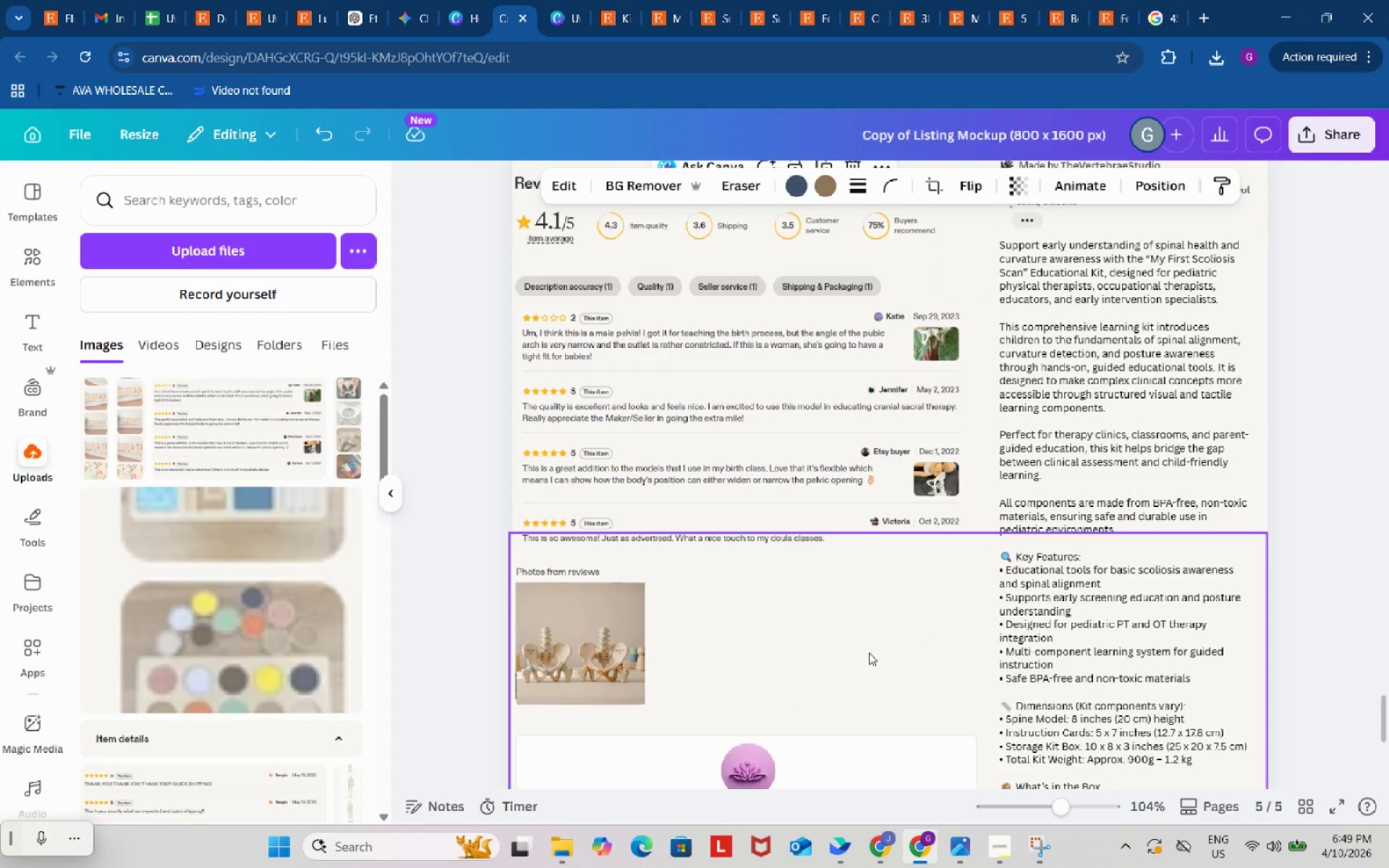 
left_click([868, 652])
 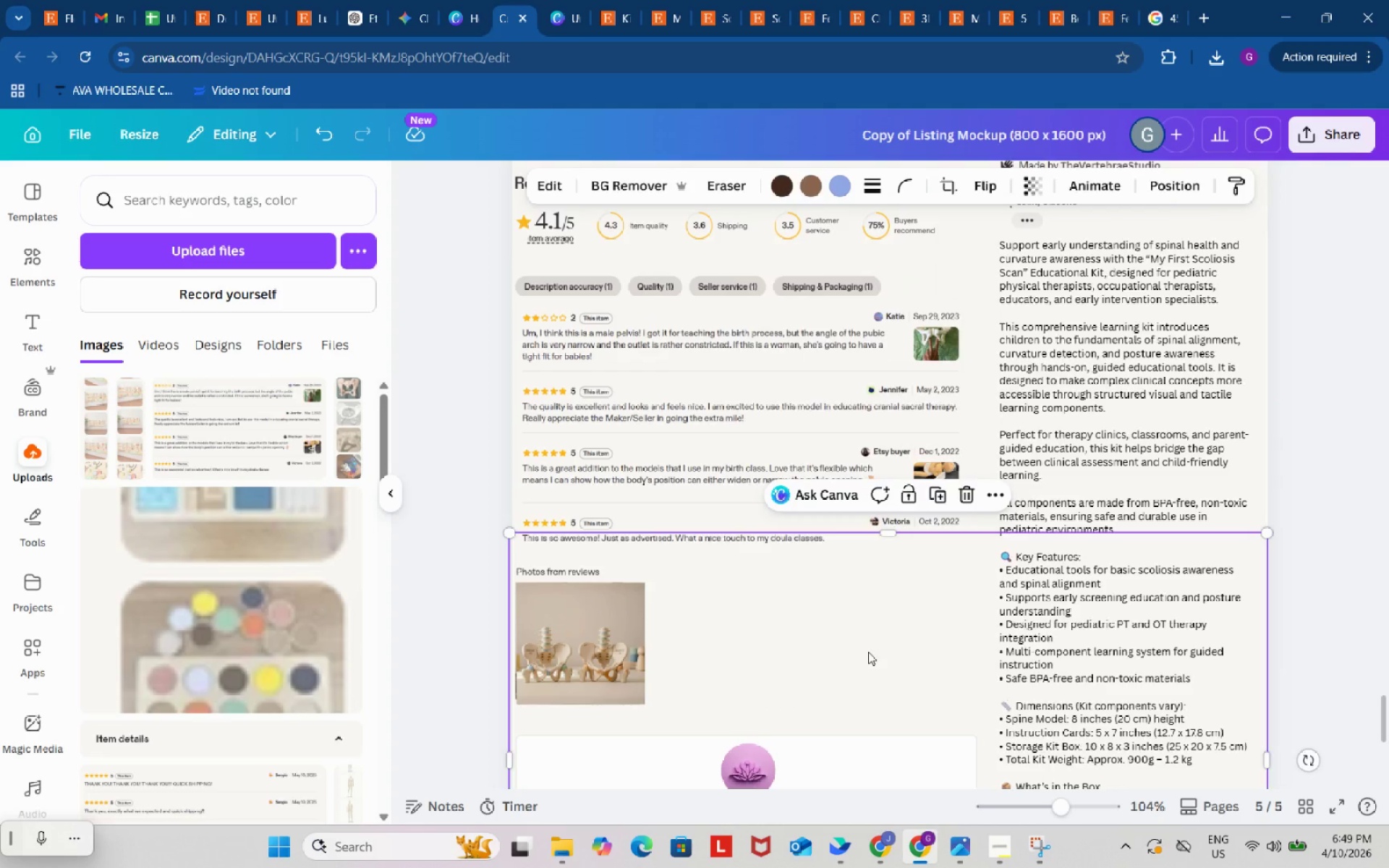 
key(Control+ControlLeft)
 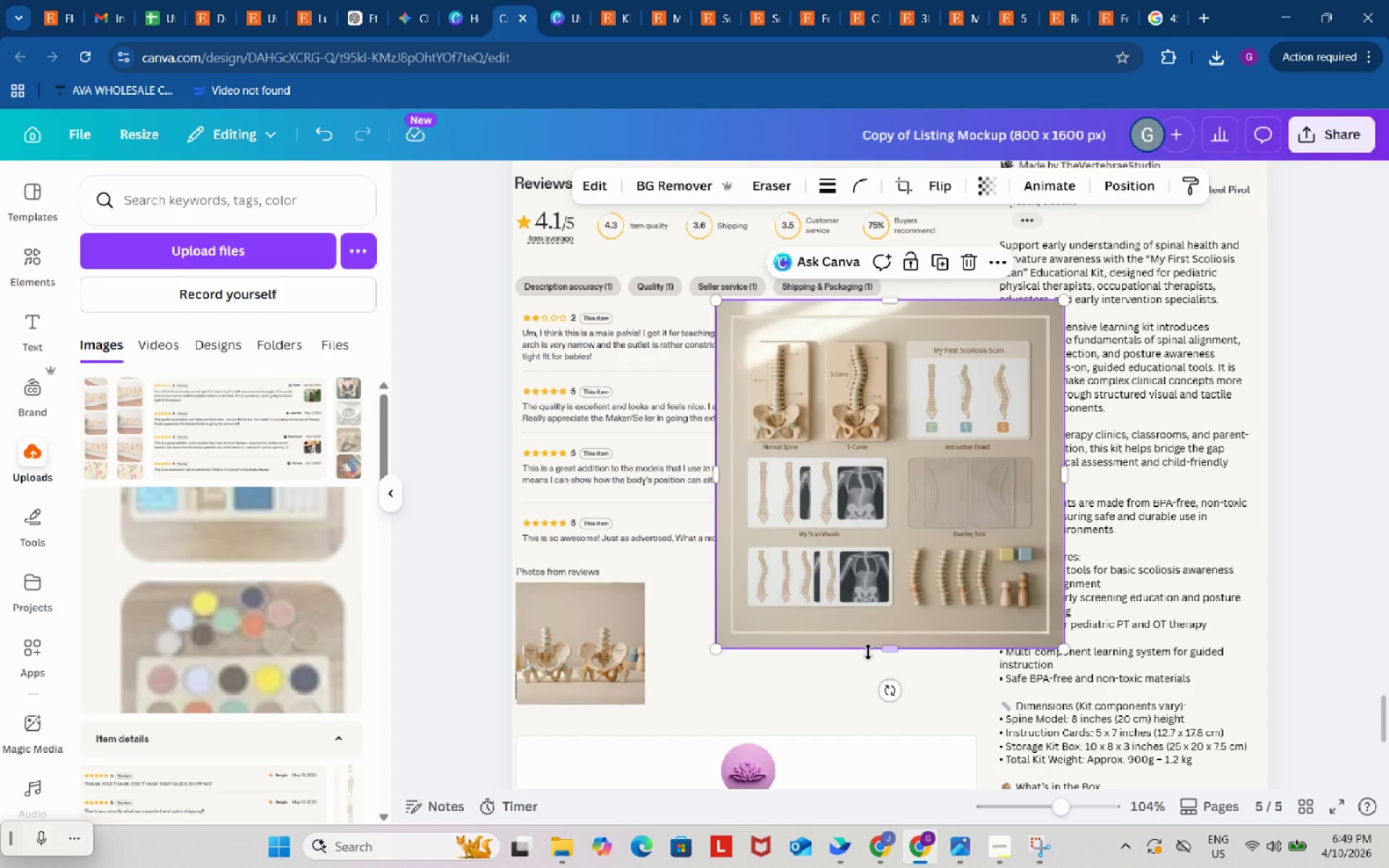 
key(Control+V)
 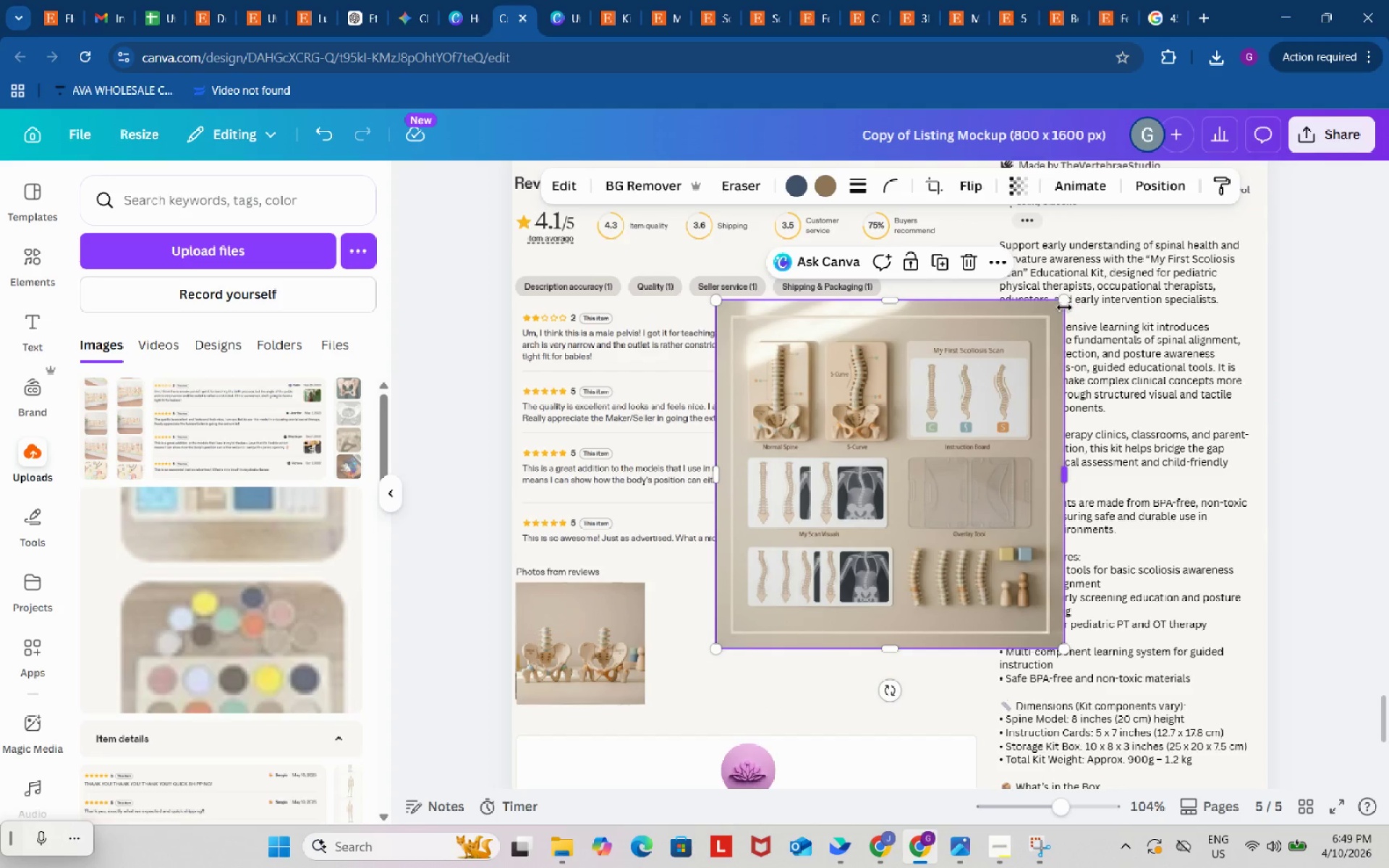 
left_click_drag(start_coordinate=[1065, 301], to_coordinate=[888, 548])
 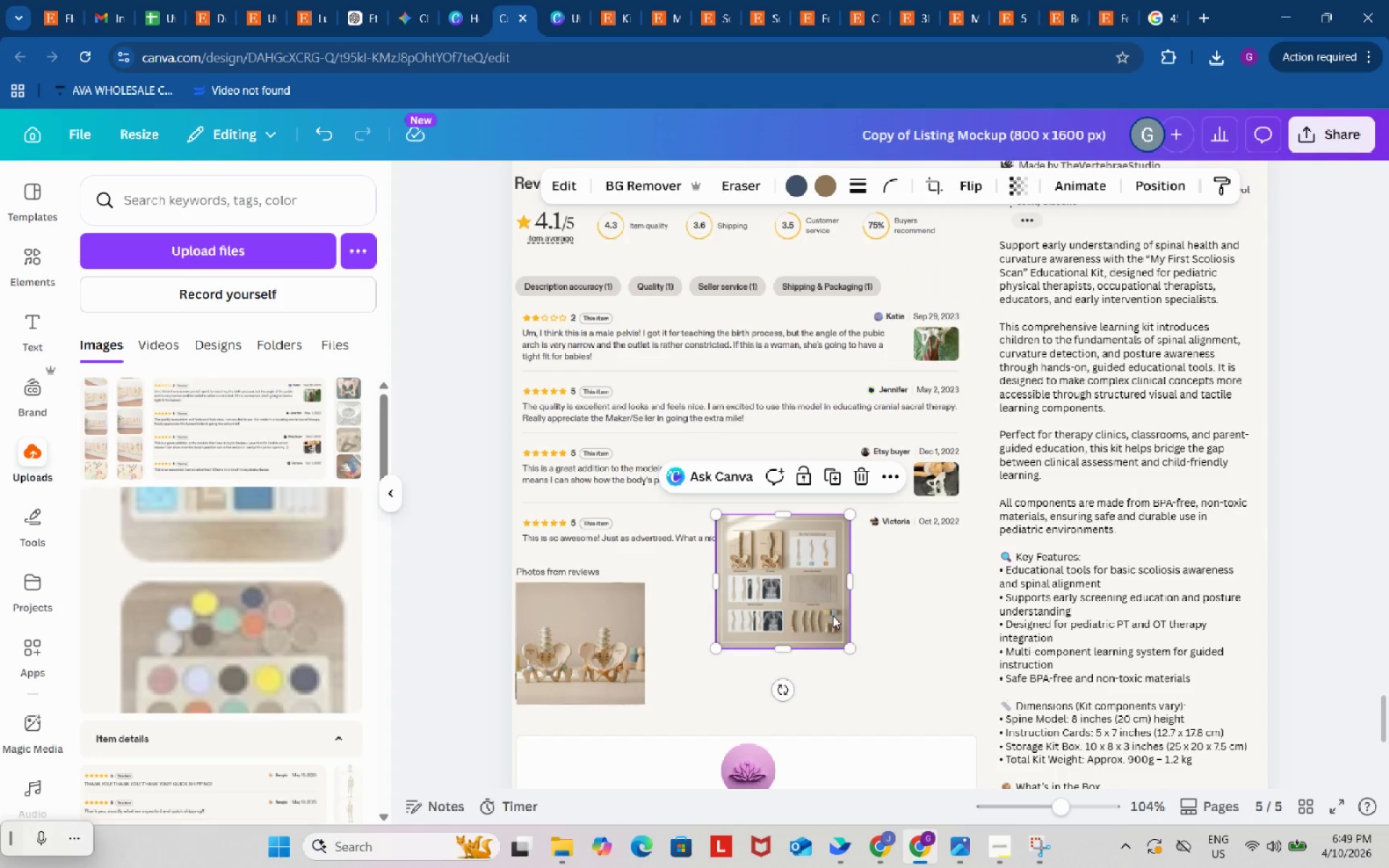 
left_click_drag(start_coordinate=[833, 616], to_coordinate=[633, 684])
 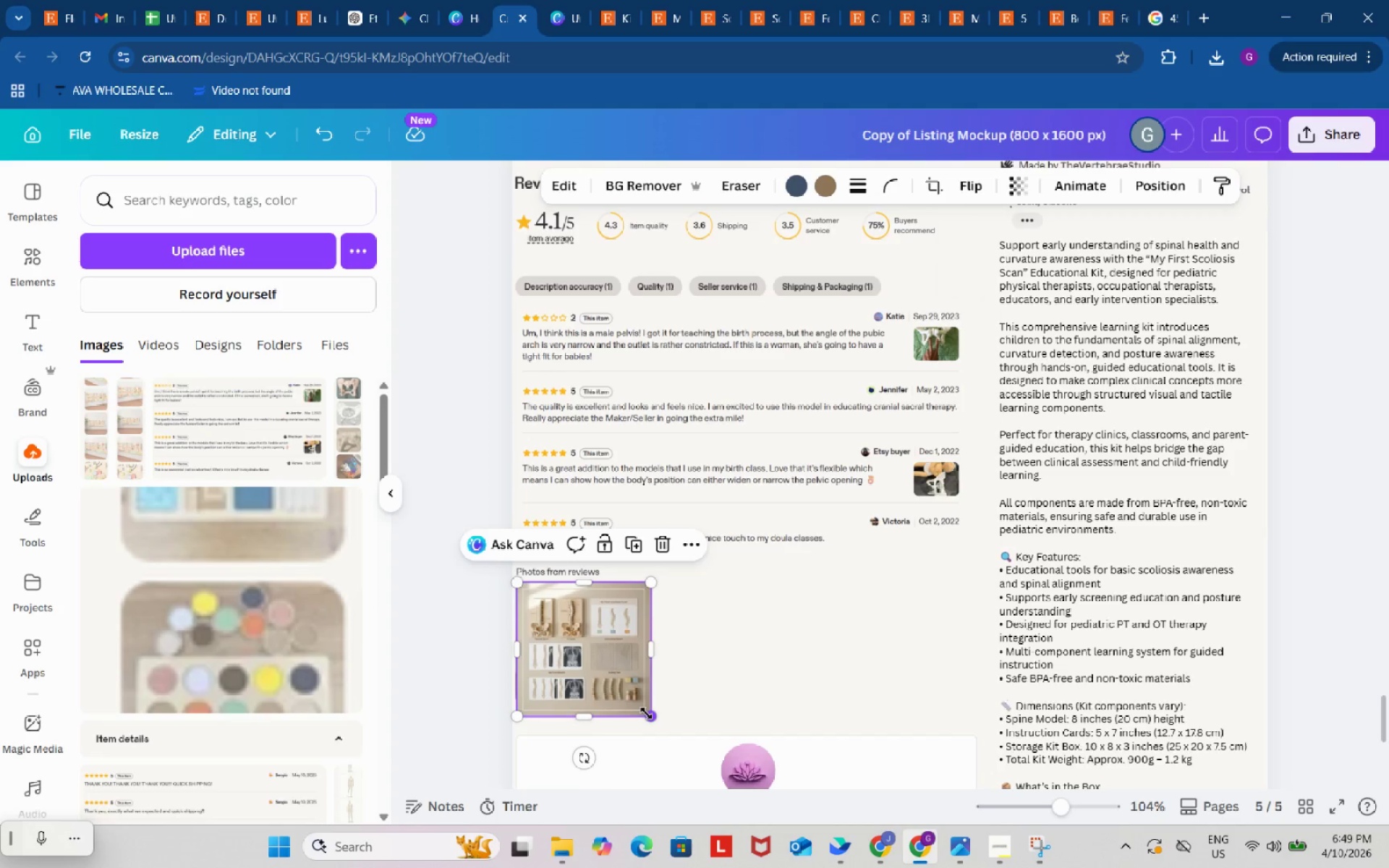 
left_click_drag(start_coordinate=[646, 713], to_coordinate=[644, 698])
 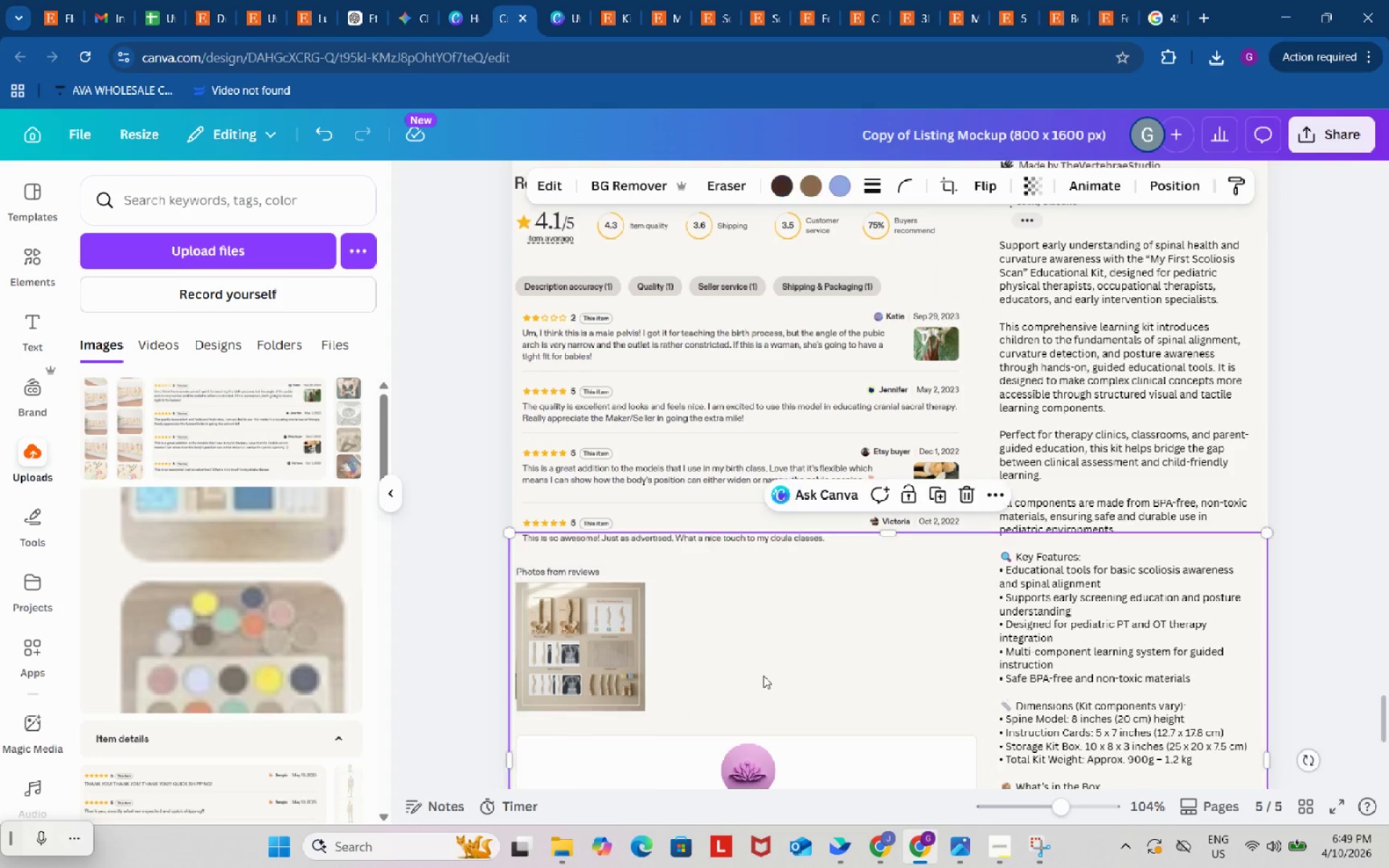 
left_click([763, 676])
 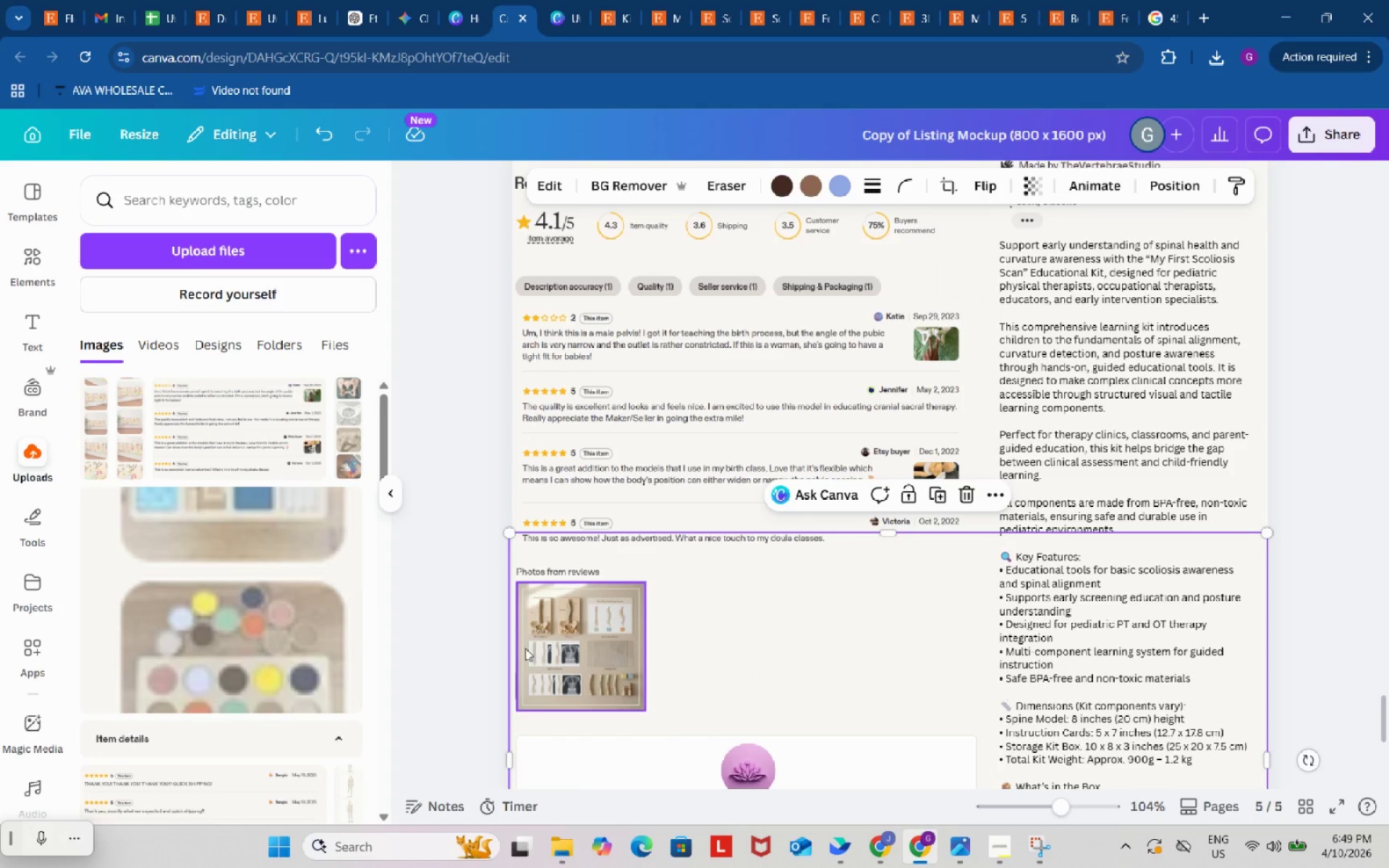 
left_click([525, 648])
 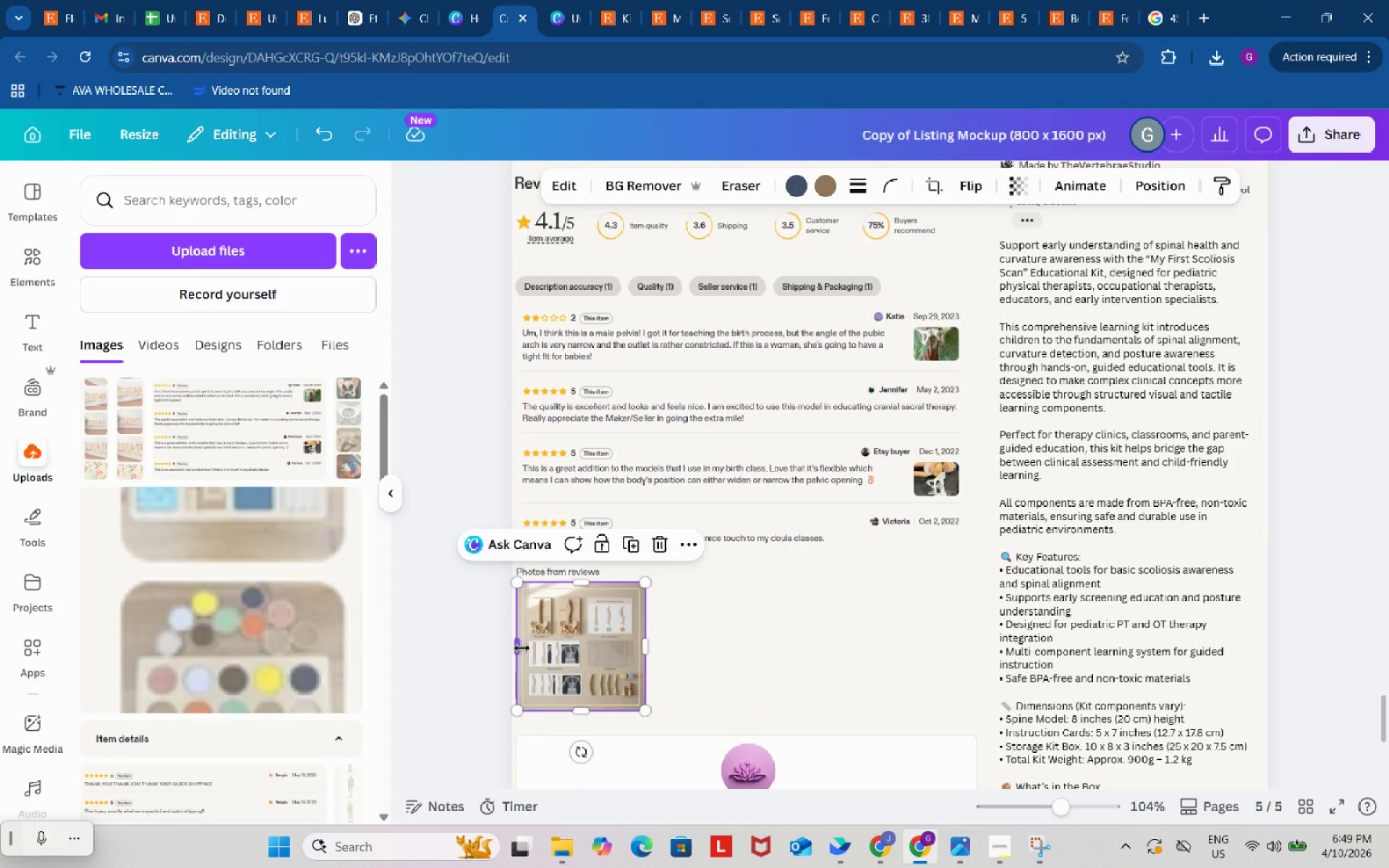 
left_click_drag(start_coordinate=[522, 648], to_coordinate=[518, 648])
 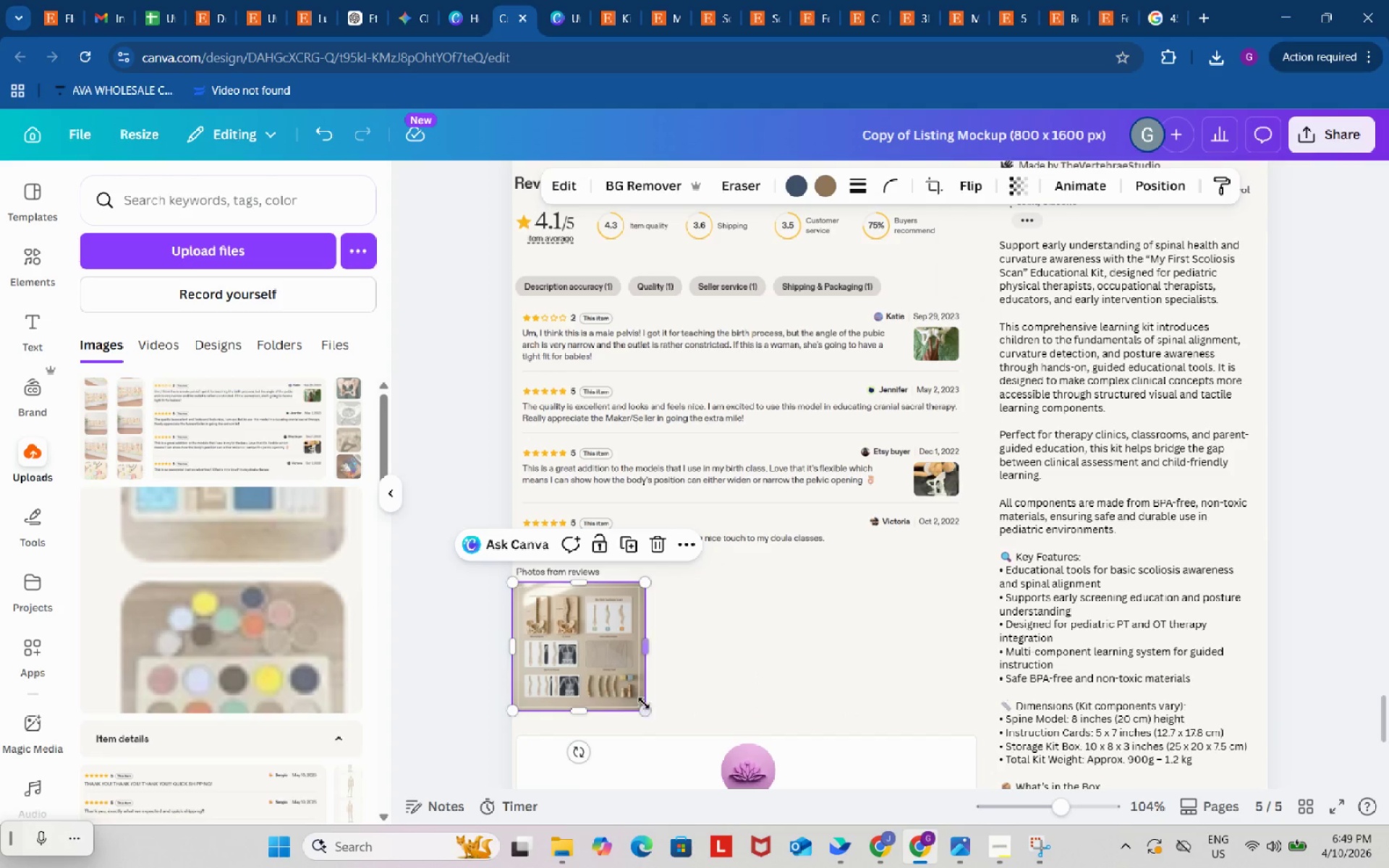 
left_click_drag(start_coordinate=[644, 703], to_coordinate=[638, 699])
 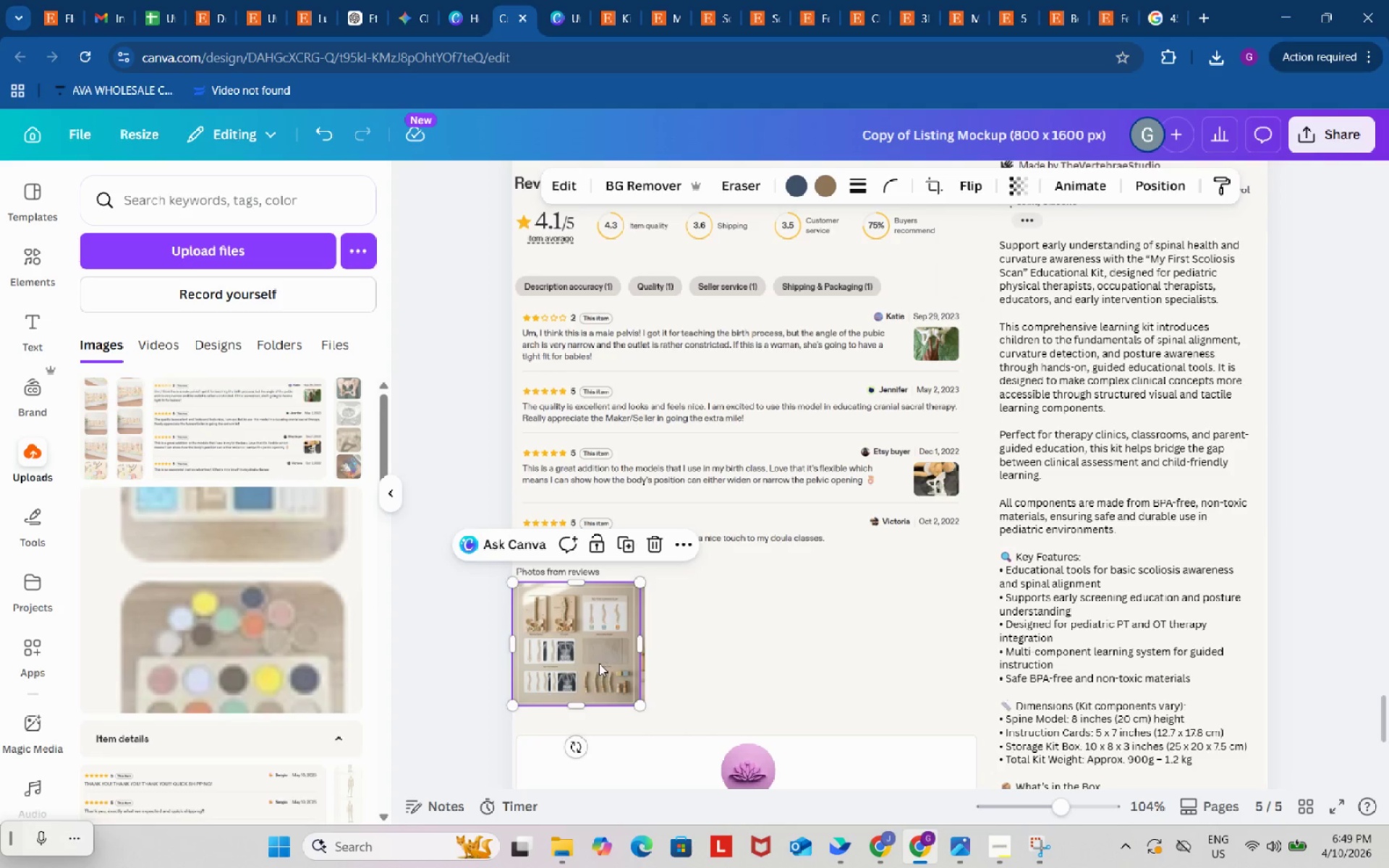 
left_click_drag(start_coordinate=[599, 663], to_coordinate=[603, 663])
 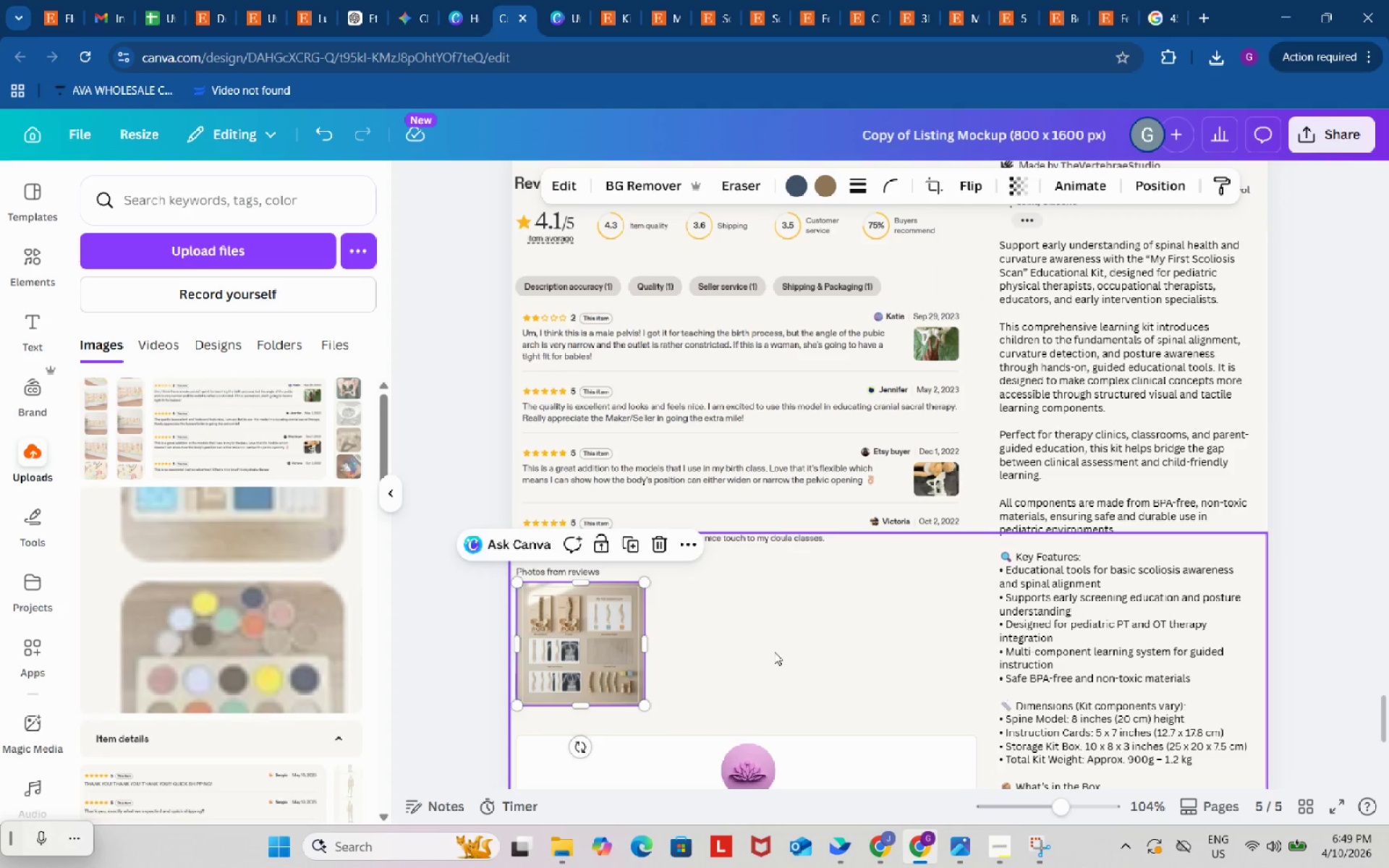 
left_click([774, 652])
 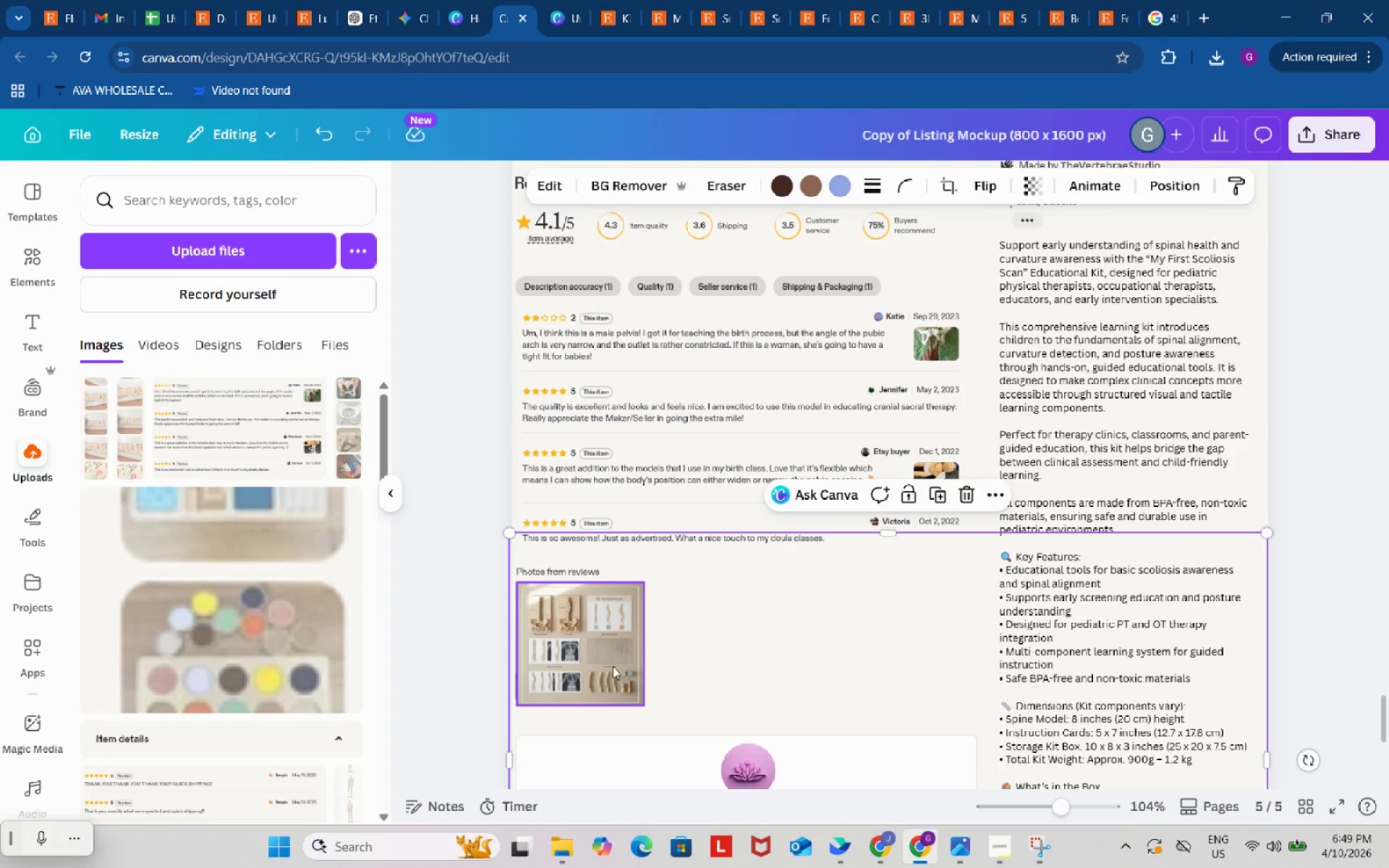 
left_click([613, 666])
 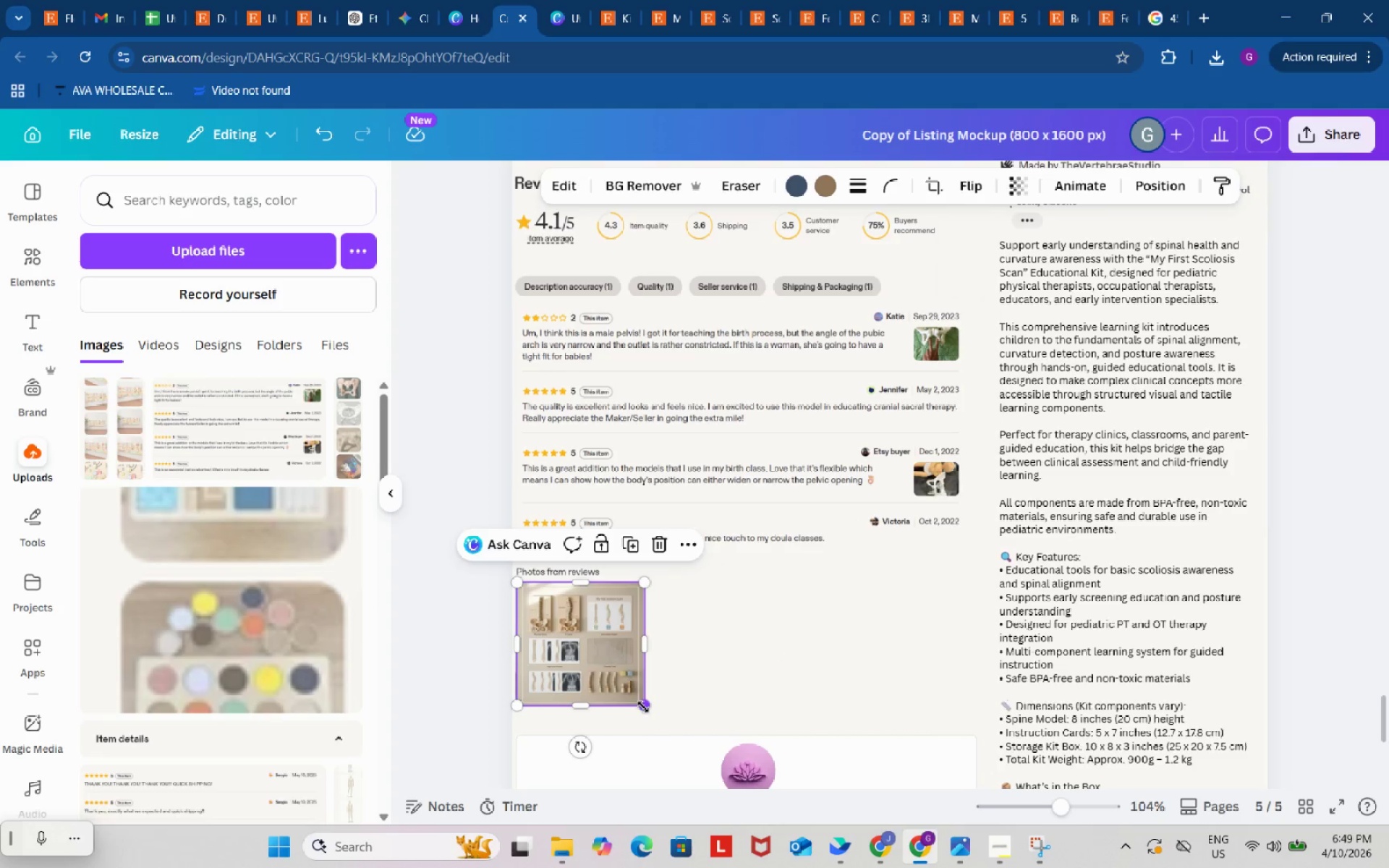 
left_click_drag(start_coordinate=[643, 707], to_coordinate=[634, 697])
 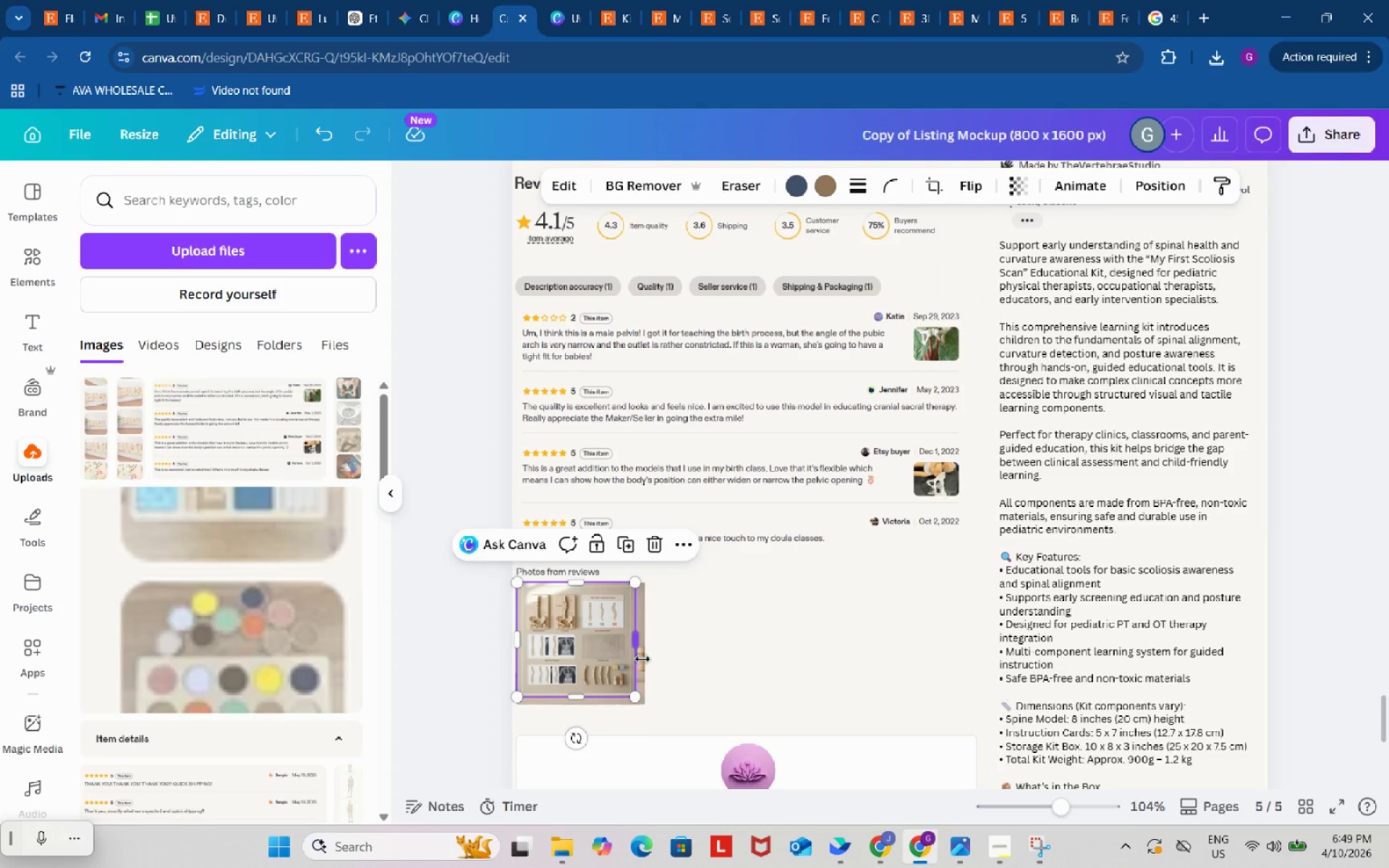 
left_click([642, 659])
 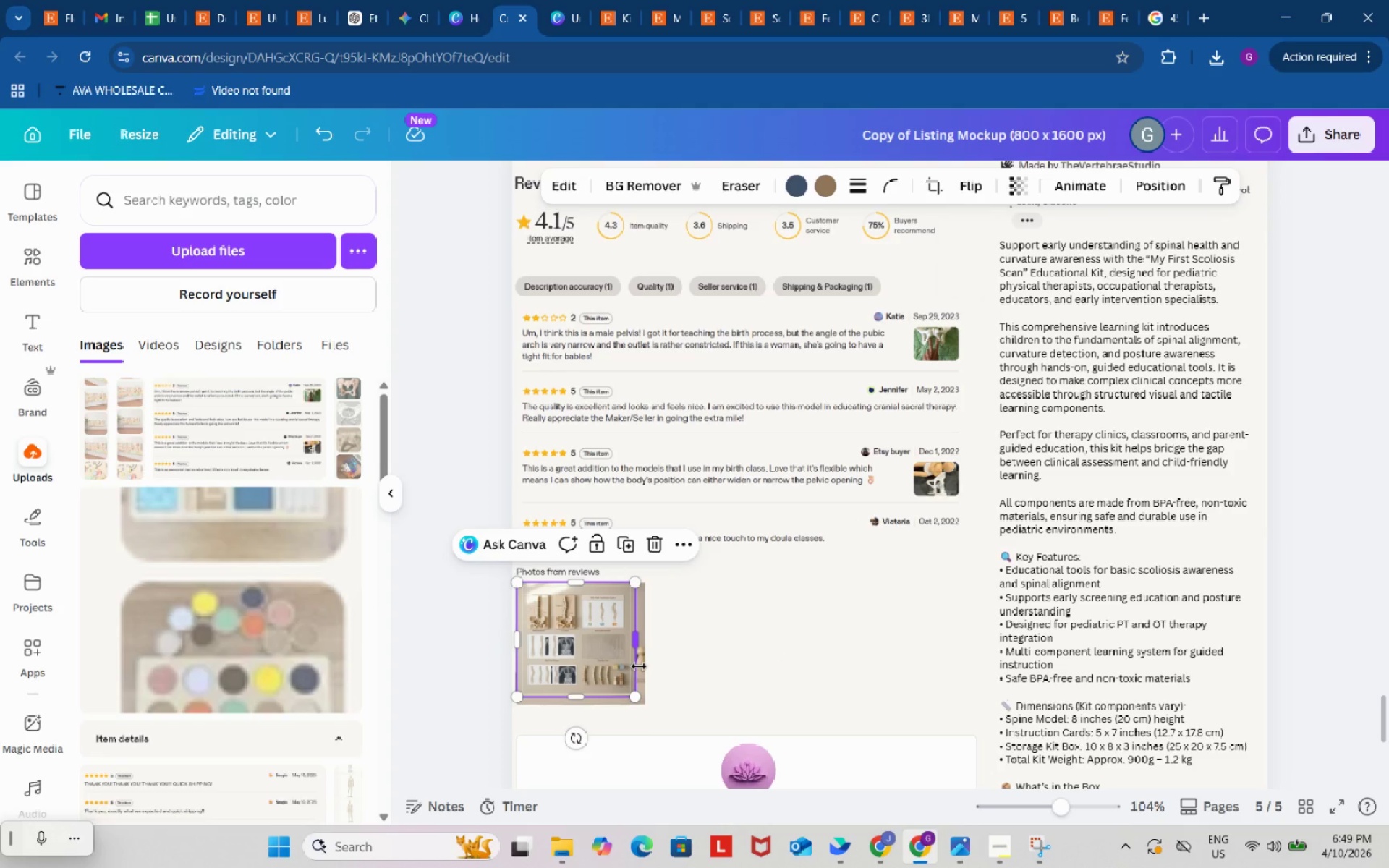 
left_click_drag(start_coordinate=[593, 658], to_coordinate=[677, 644])
 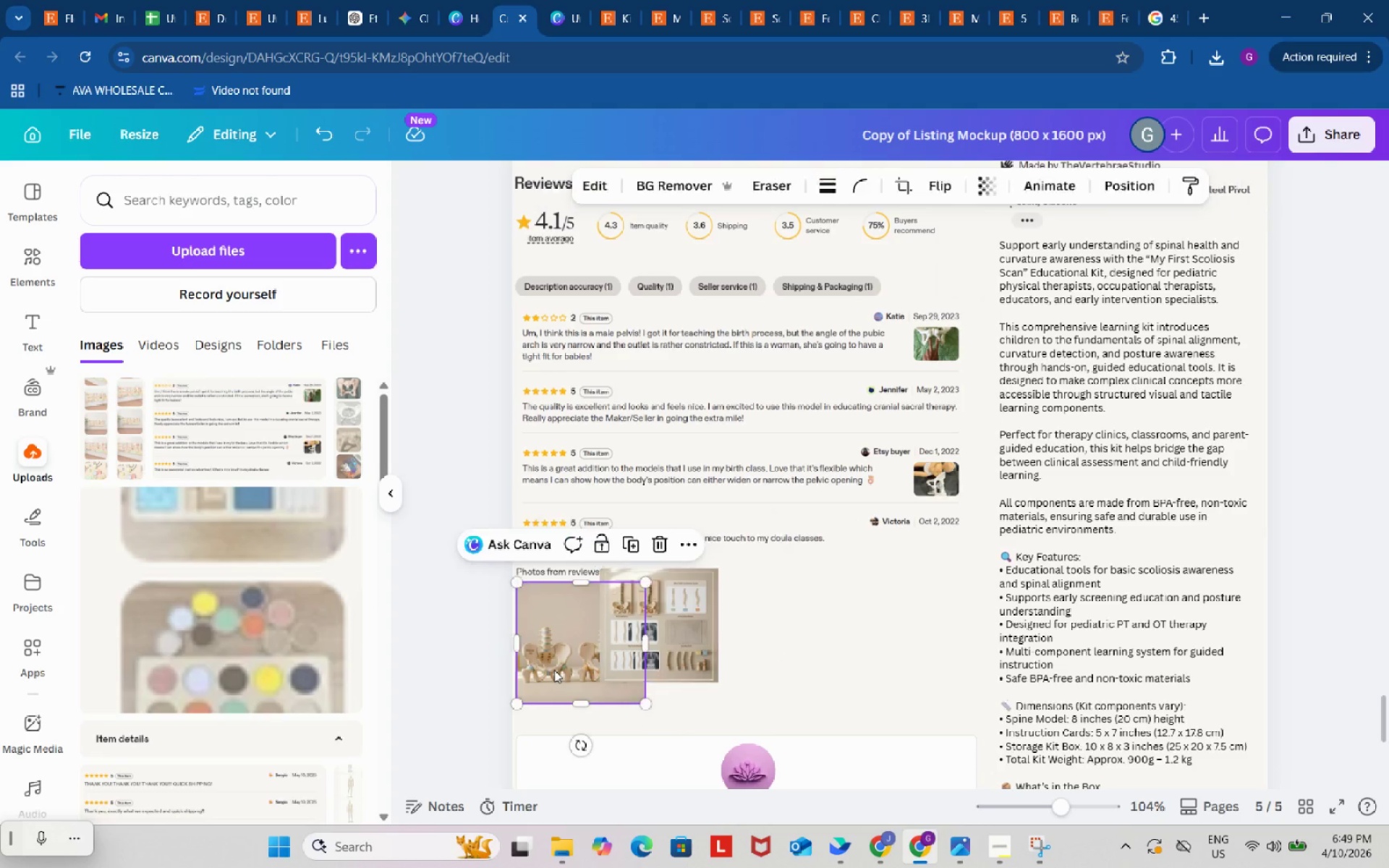 
left_click([554, 670])
 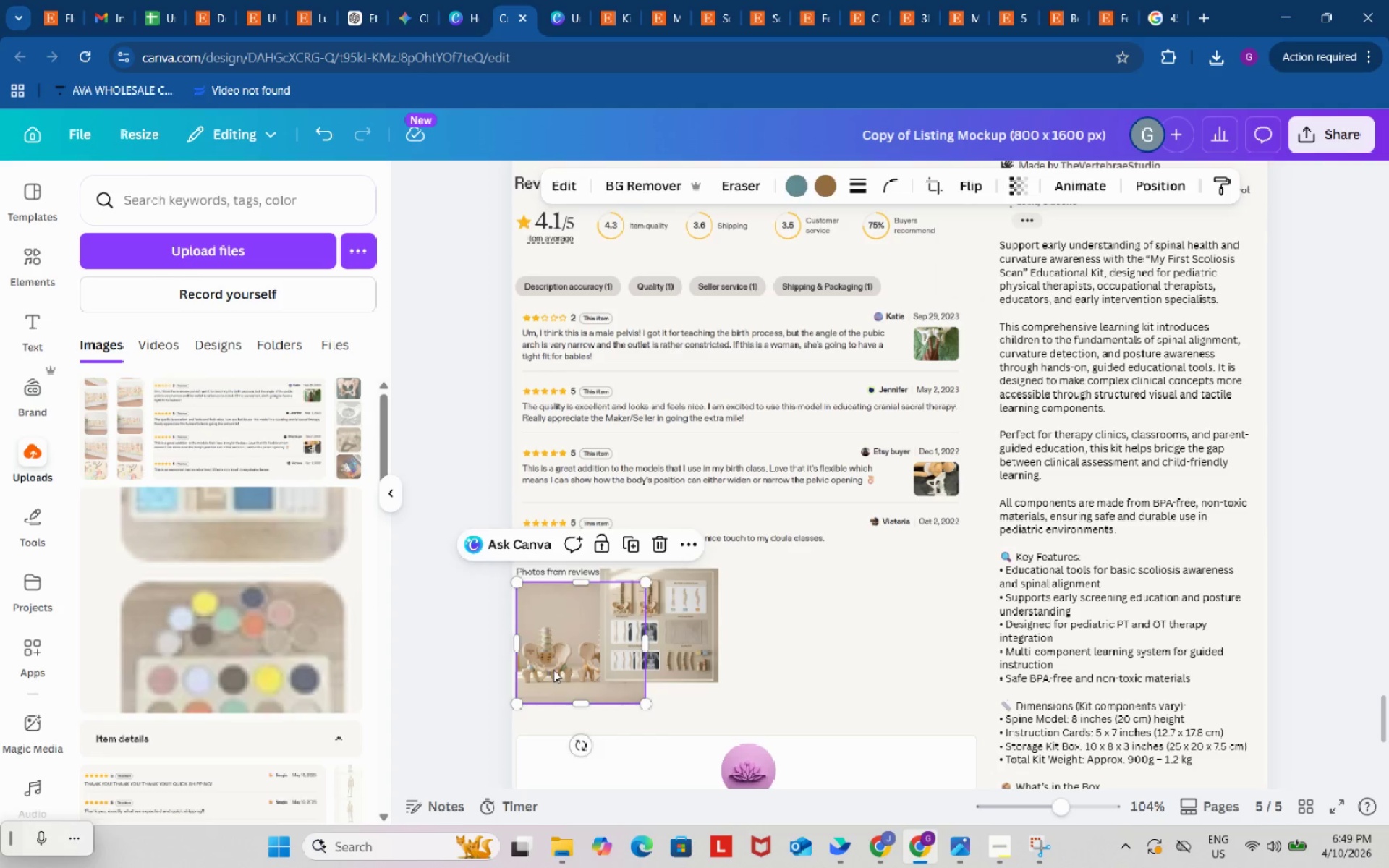 
key(Backspace)
 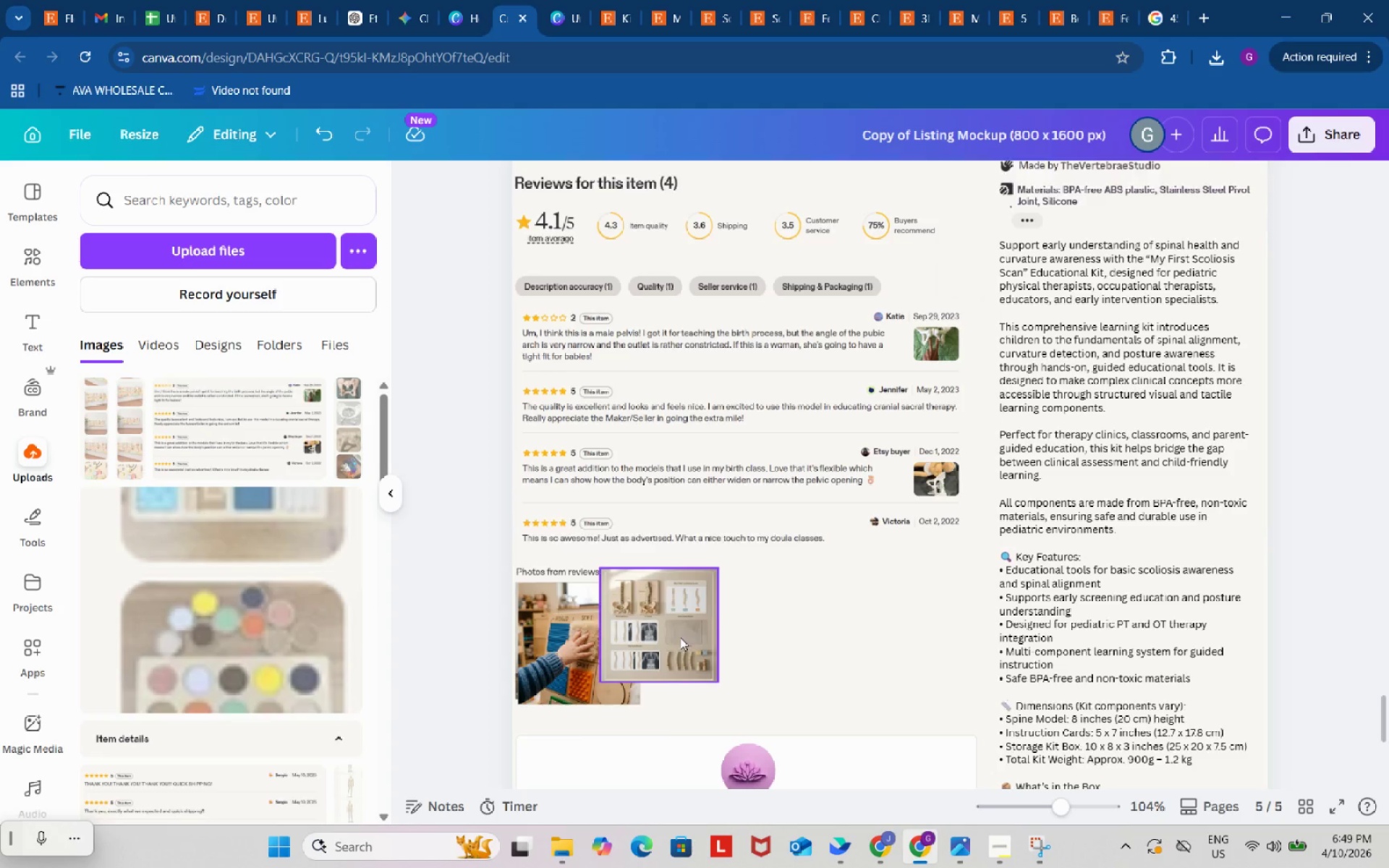 
left_click_drag(start_coordinate=[680, 637], to_coordinate=[598, 652])
 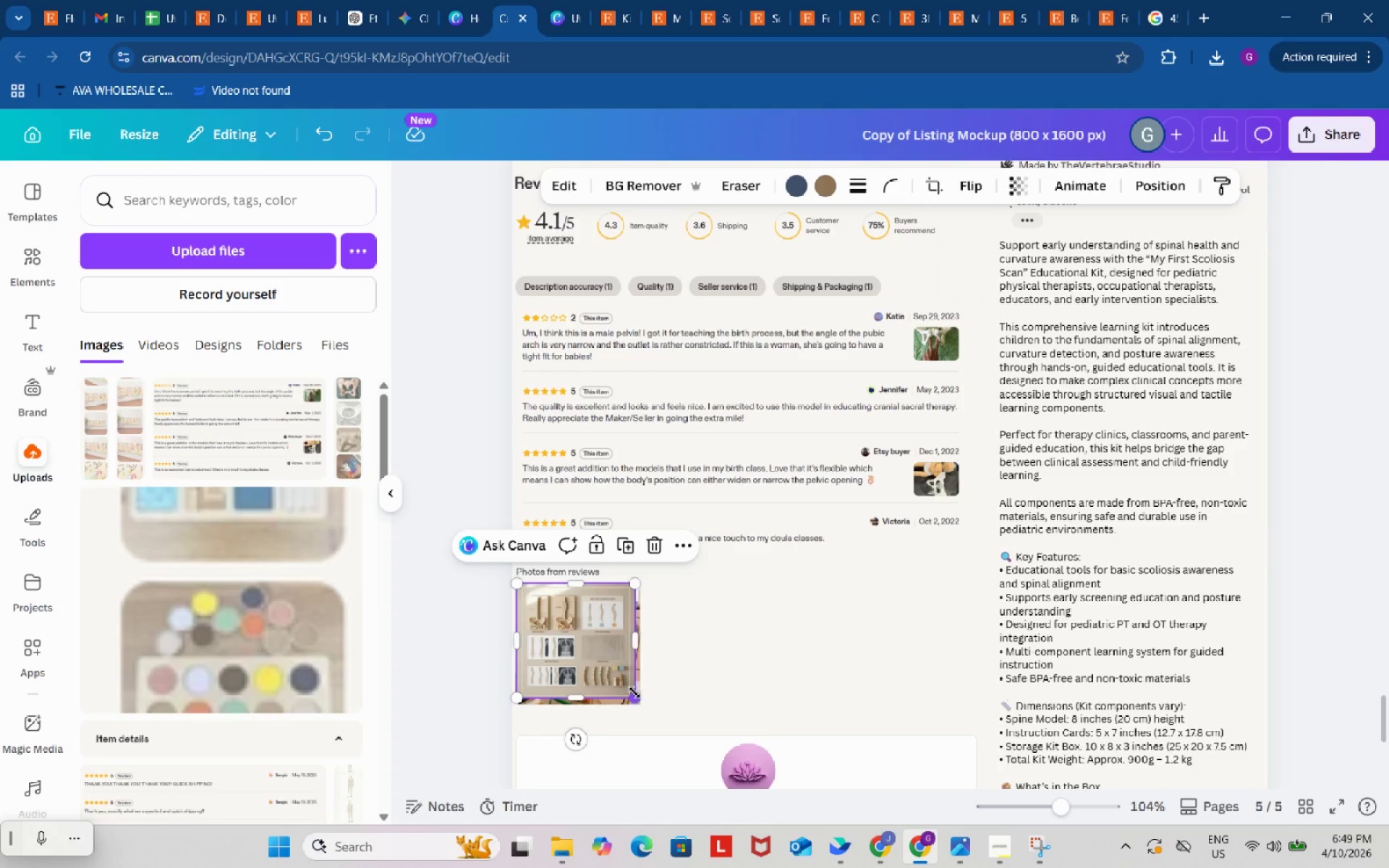 
left_click_drag(start_coordinate=[634, 692], to_coordinate=[642, 699])
 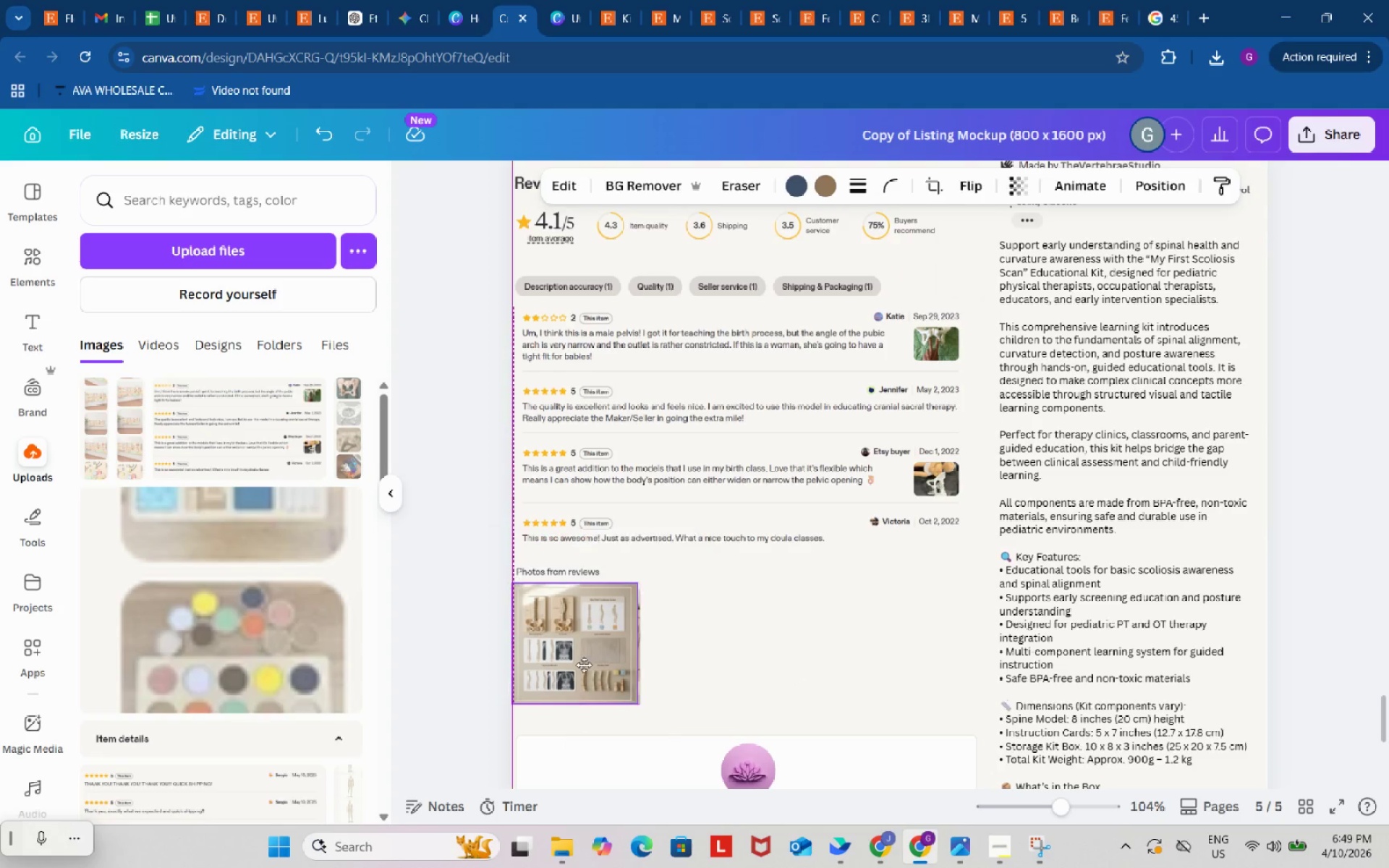 
mouse_move([600, 665])
 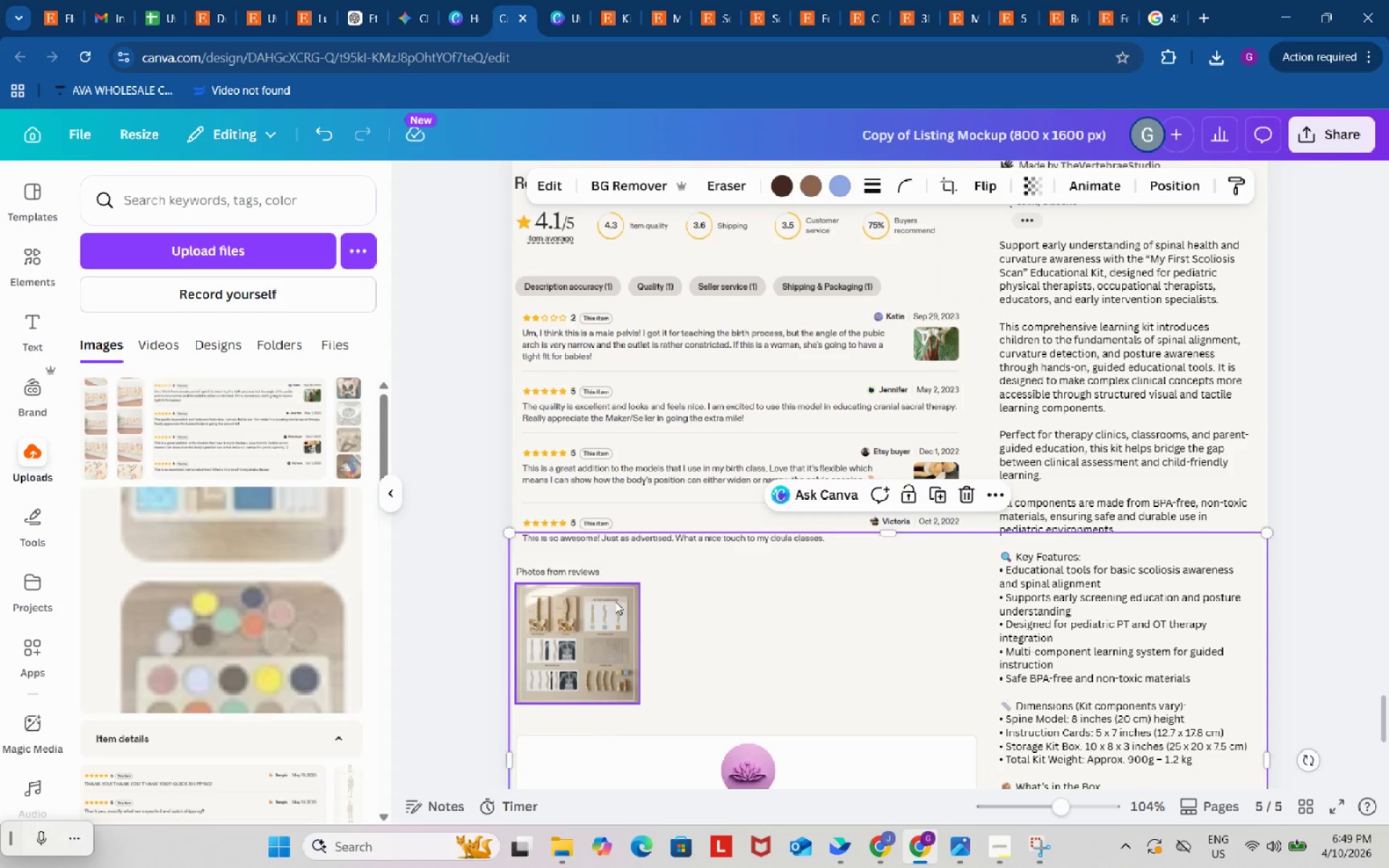 
left_click([611, 601])
 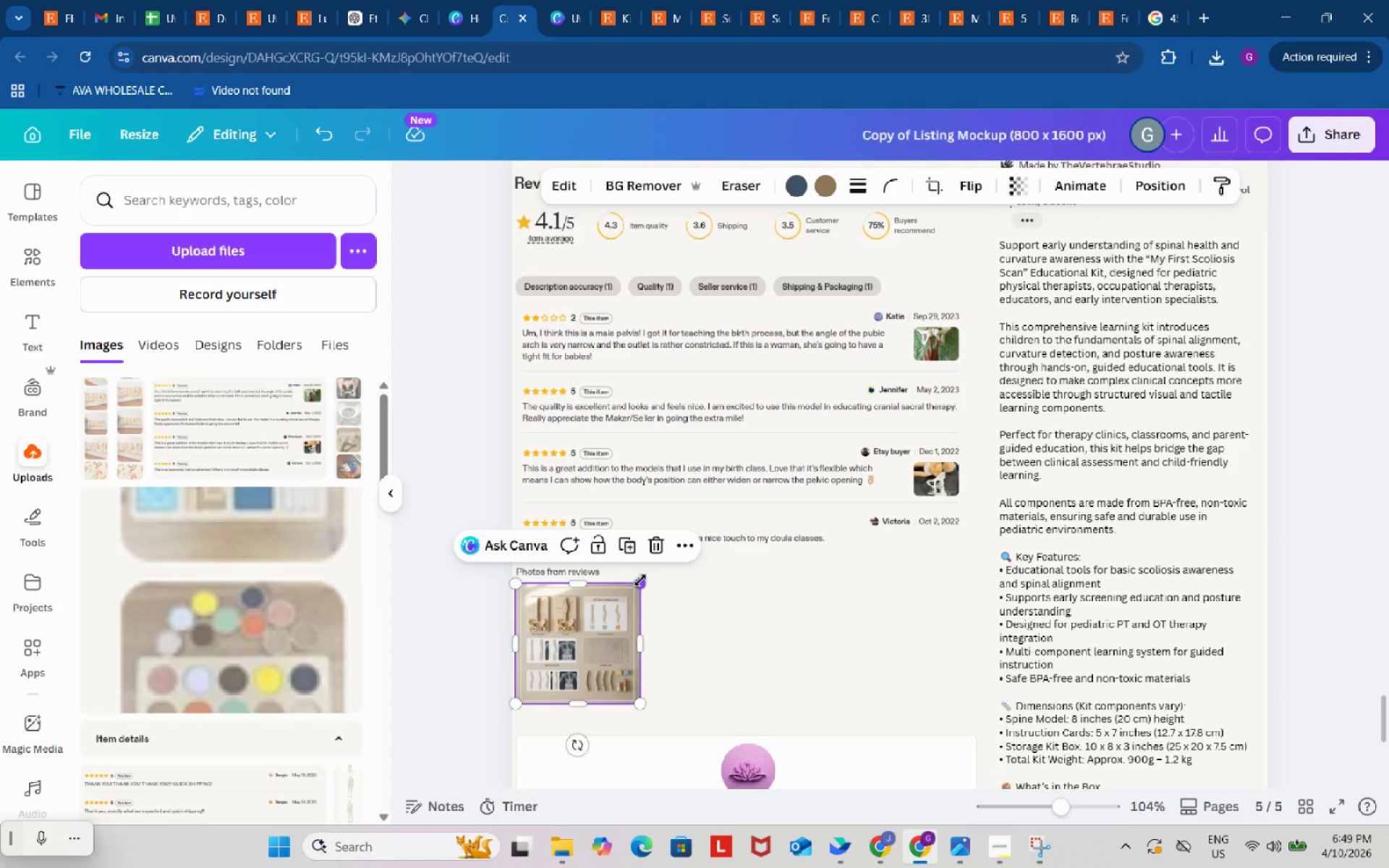 
left_click([782, 635])
 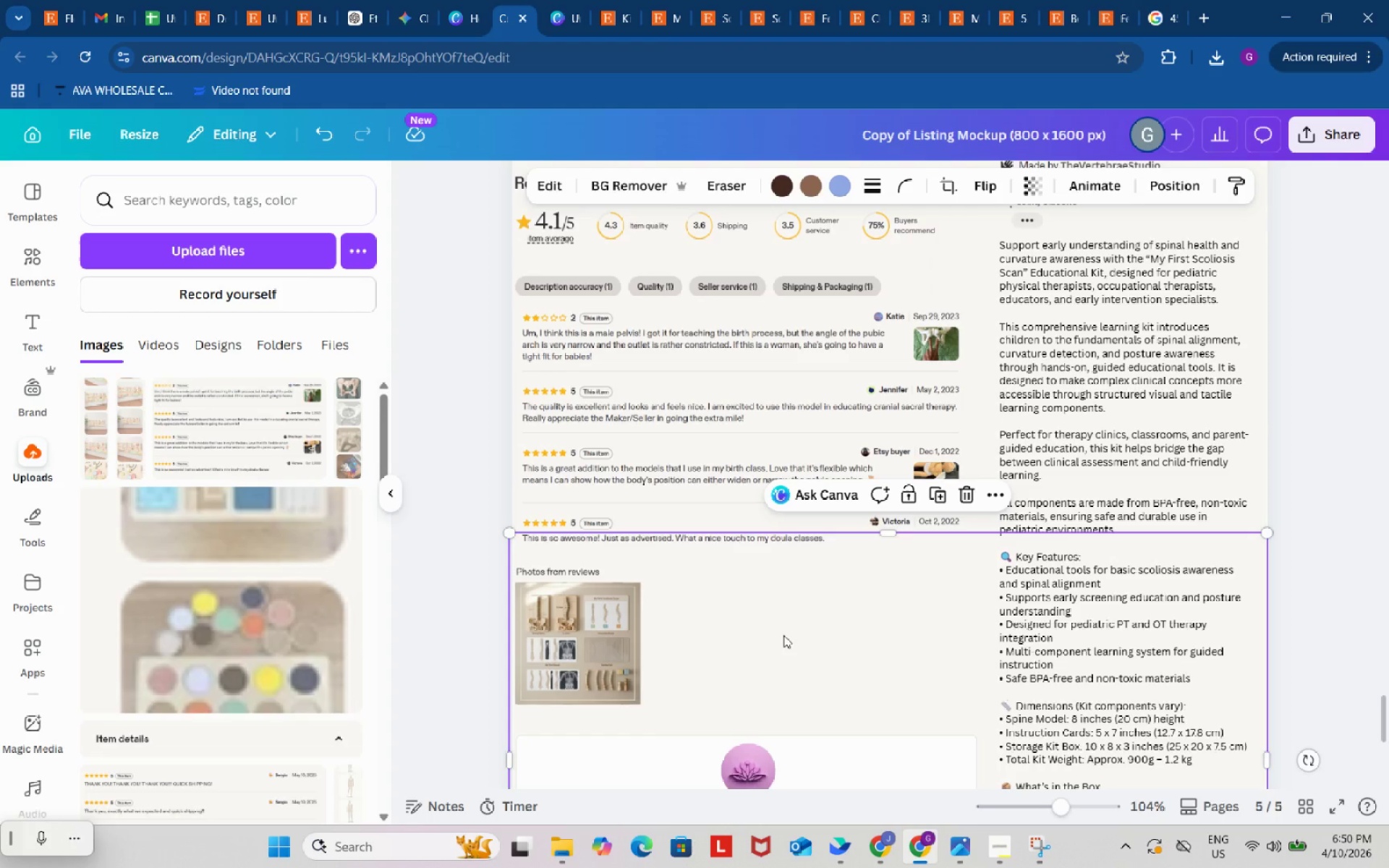 
scroll: coordinate [783, 635], scroll_direction: up, amount: 2.0
 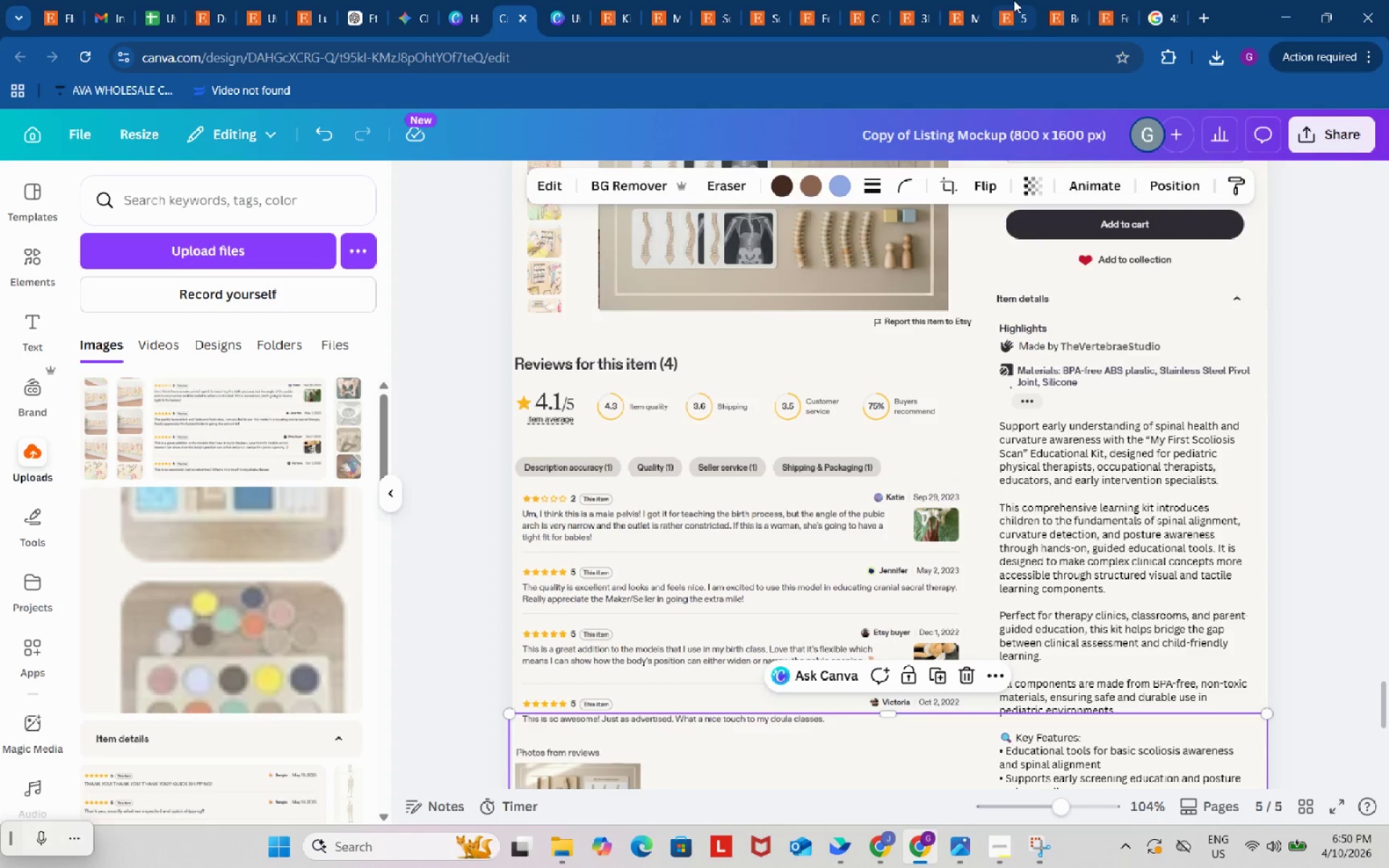 
left_click([1014, 0])
 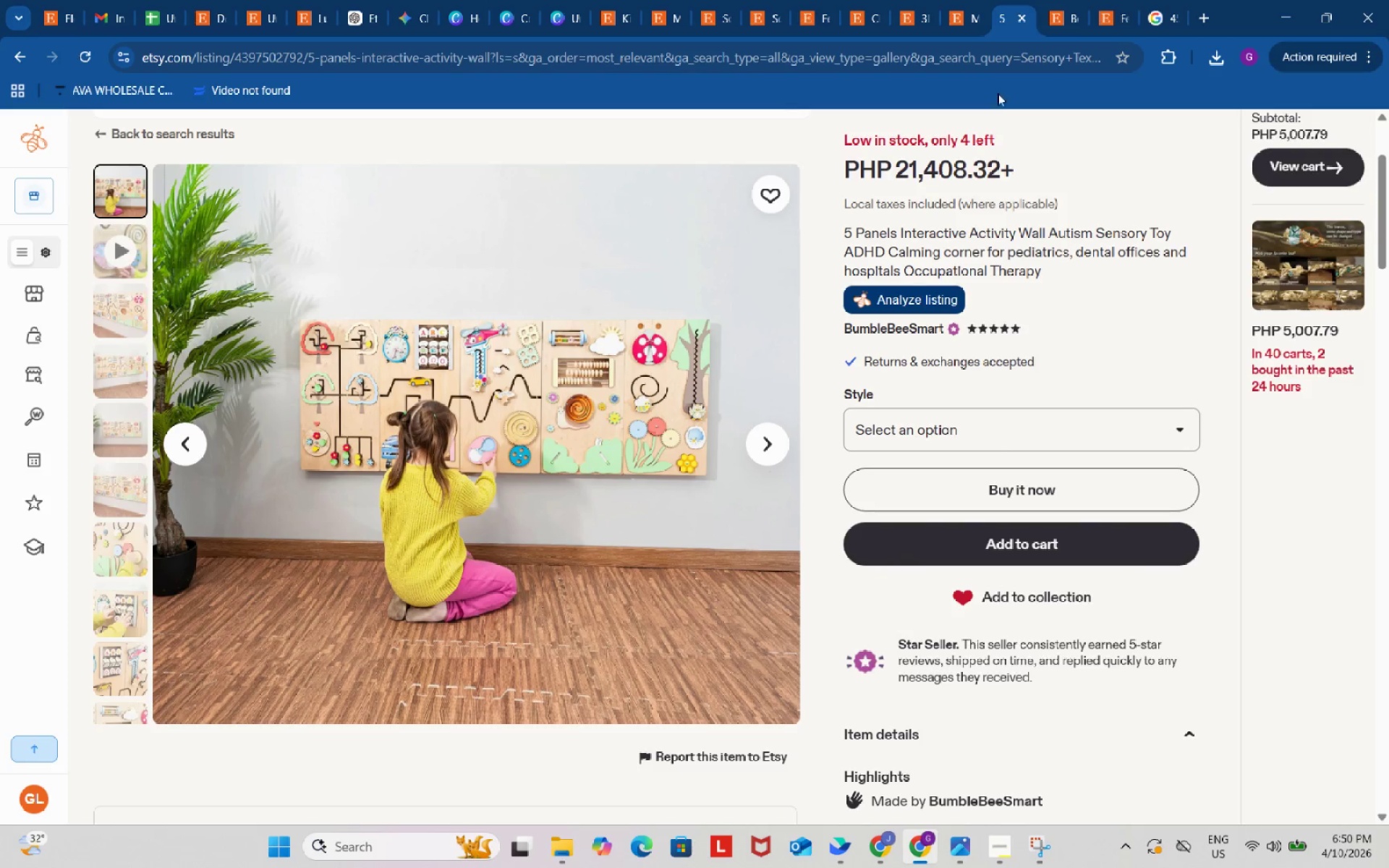 
scroll: coordinate [947, 384], scroll_direction: down, amount: 13.0
 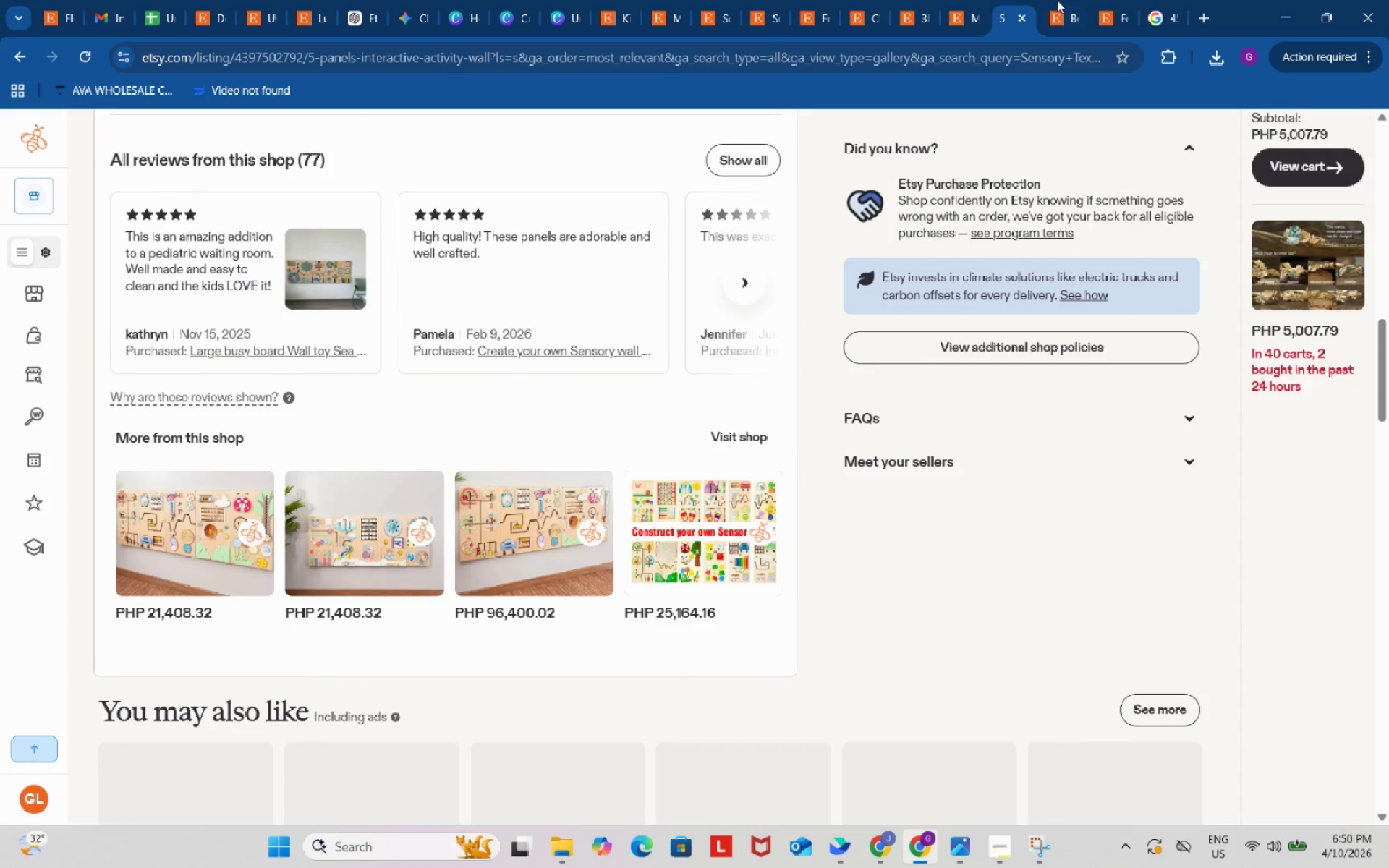 
left_click([1076, 0])
 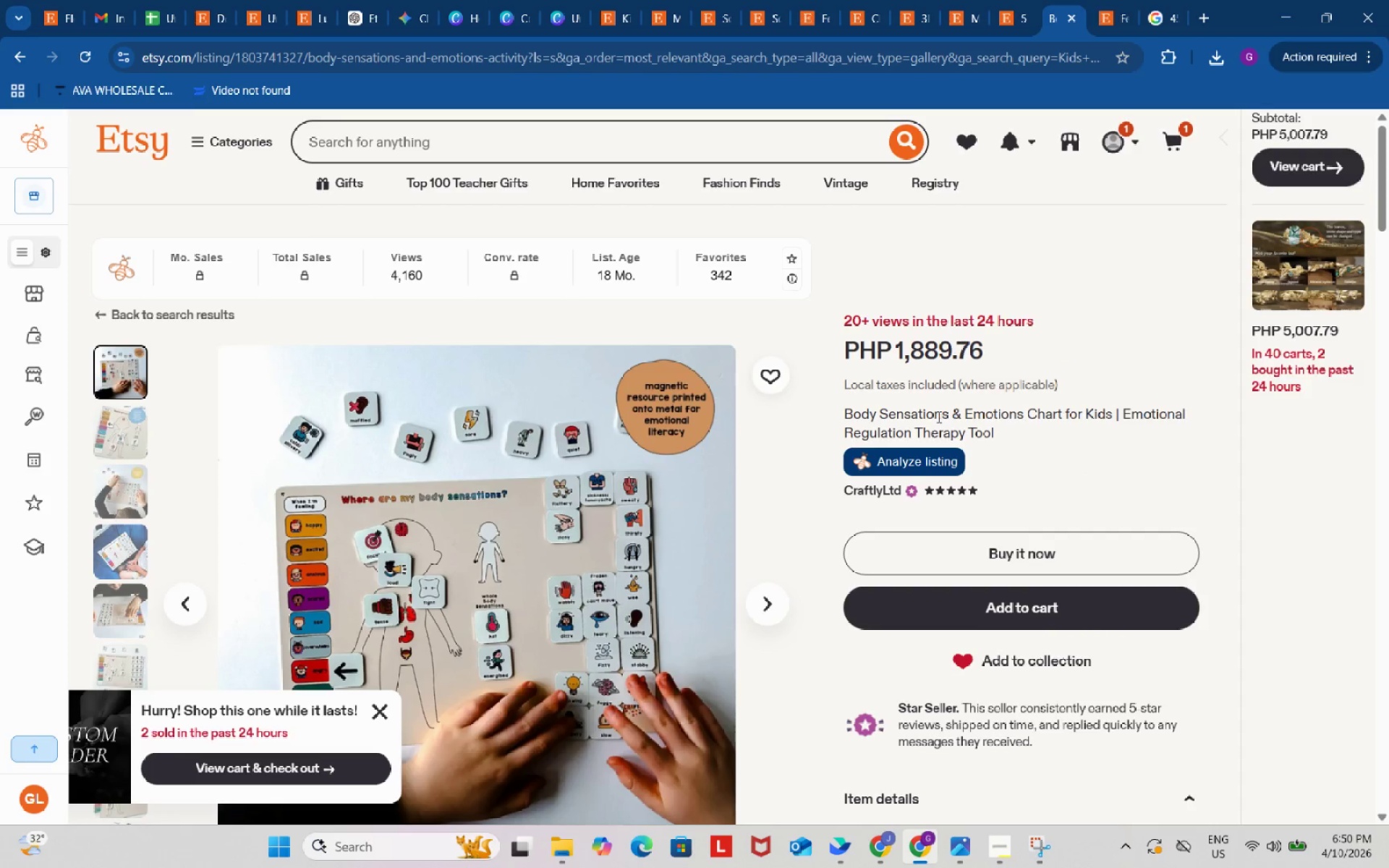 
scroll: coordinate [930, 457], scroll_direction: down, amount: 11.0
 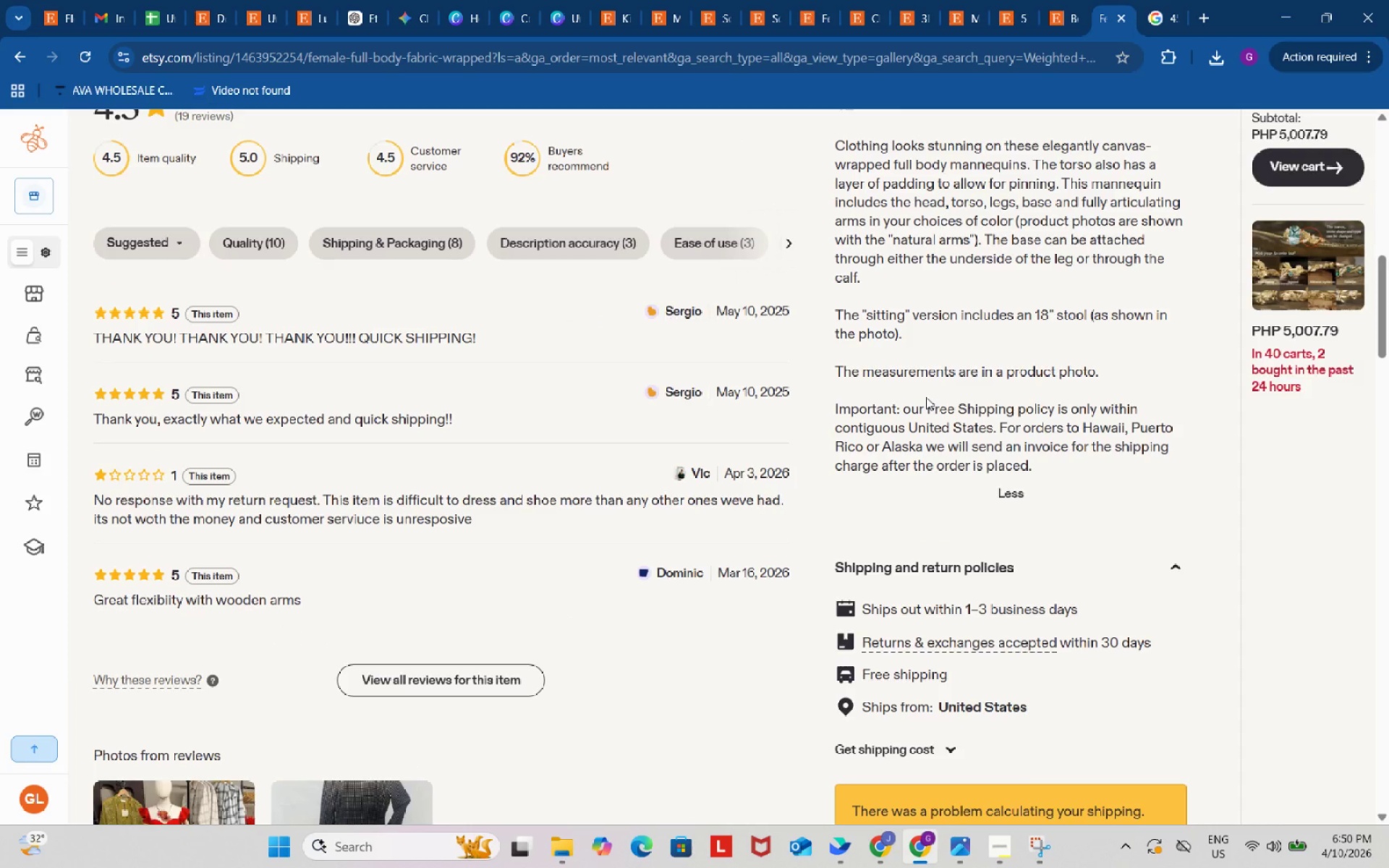 
left_click([910, 0])
 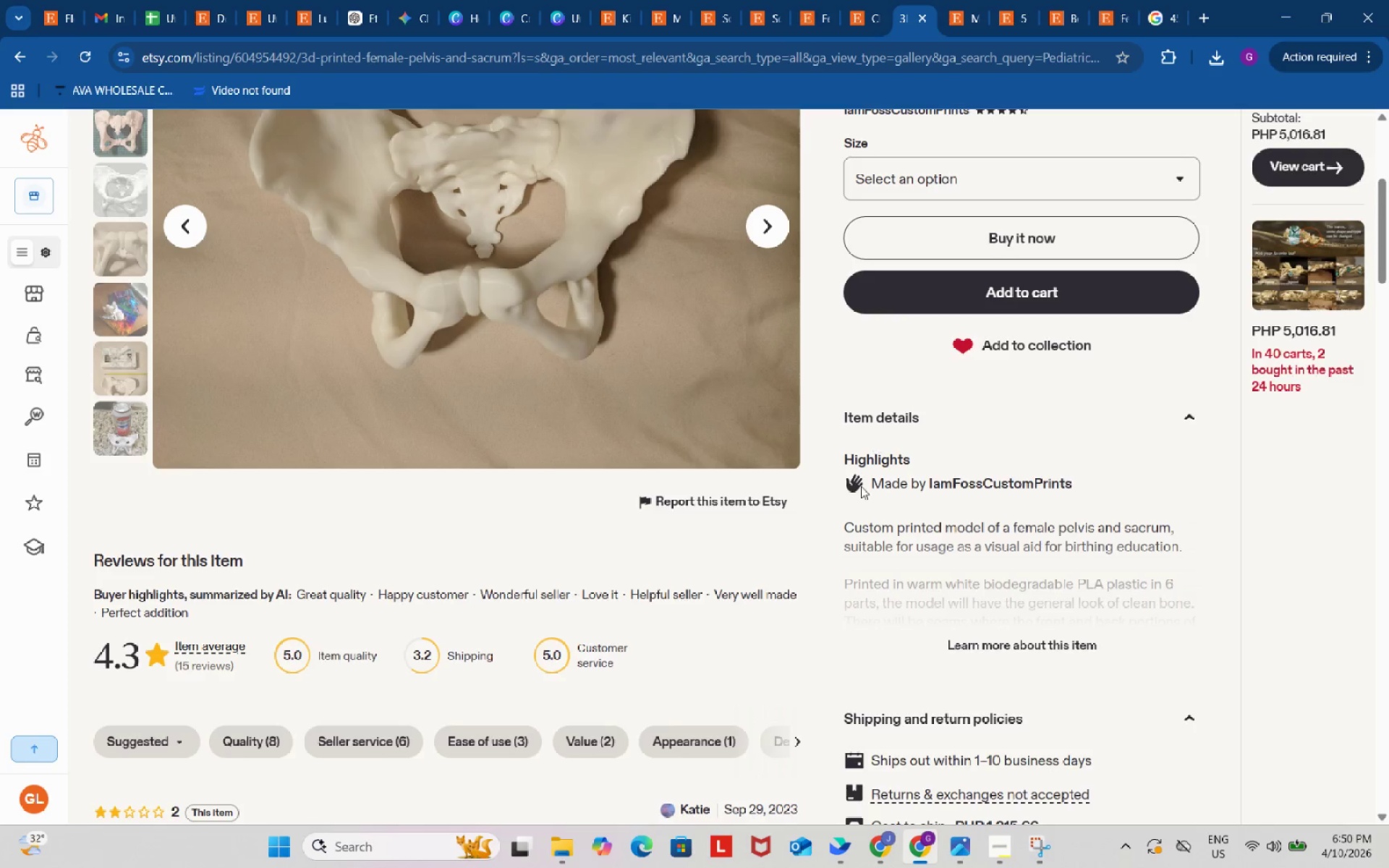 
scroll: coordinate [846, 538], scroll_direction: down, amount: 5.0
 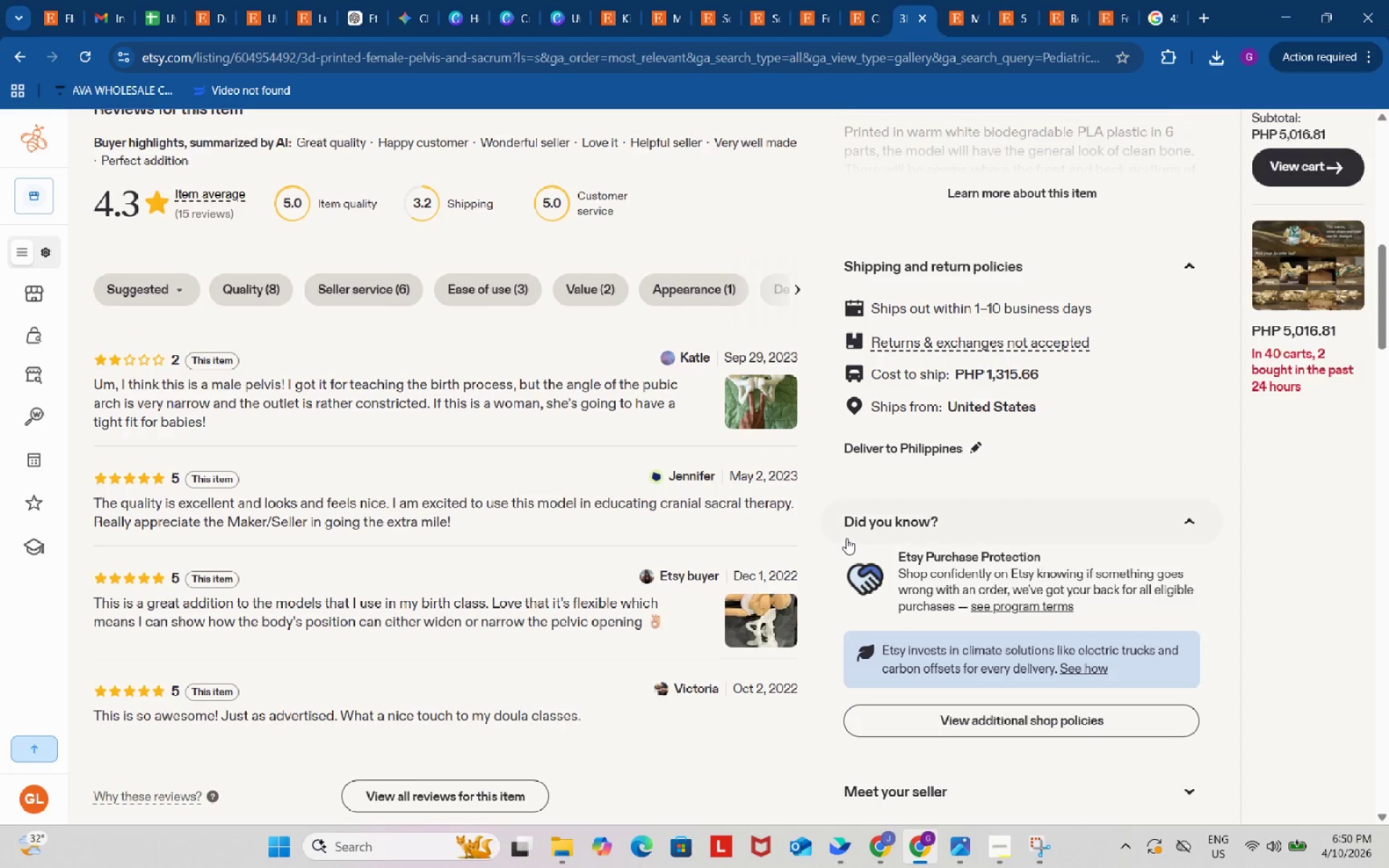 
left_click([879, 0])
 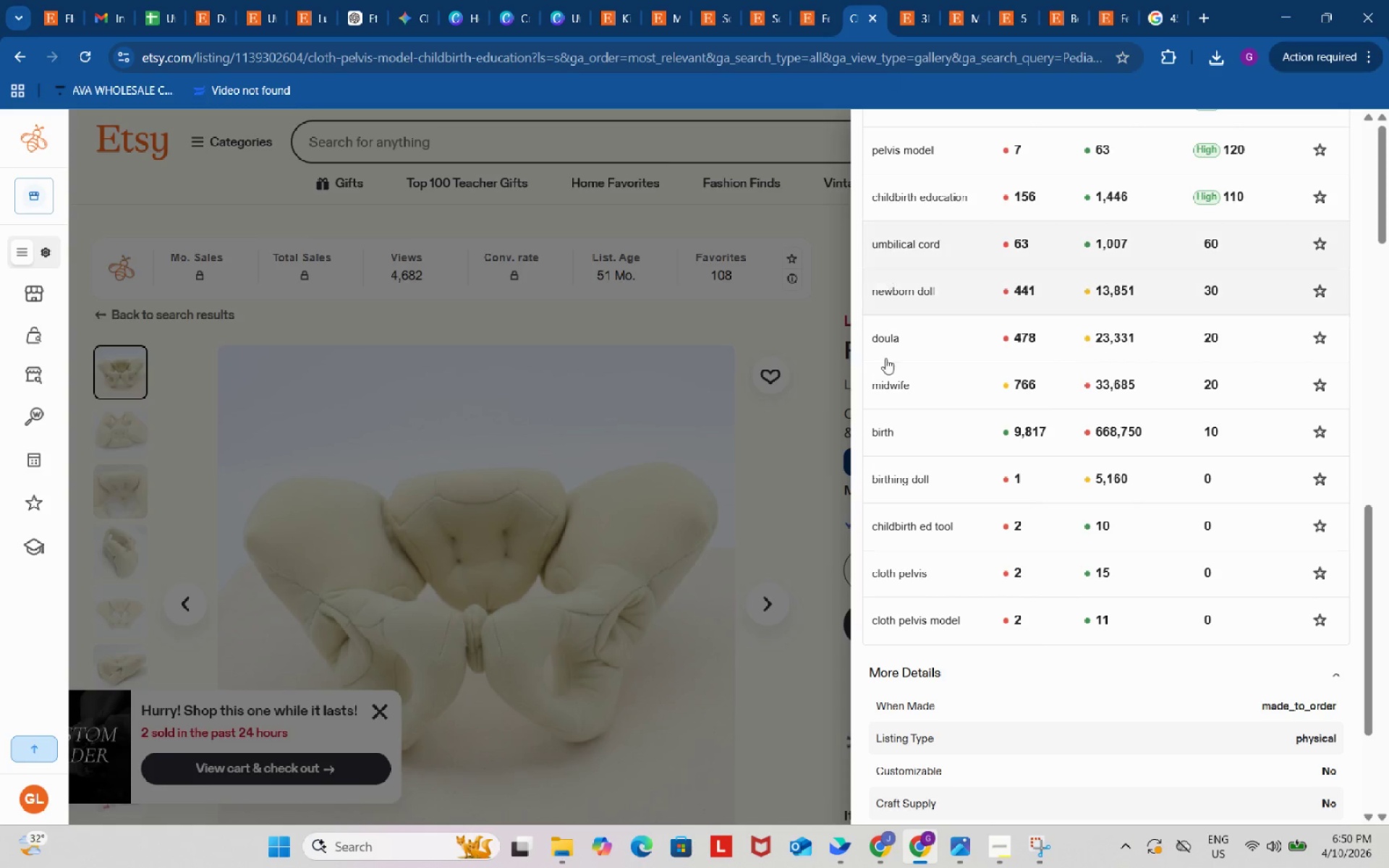 
scroll: coordinate [847, 535], scroll_direction: down, amount: 1.0
 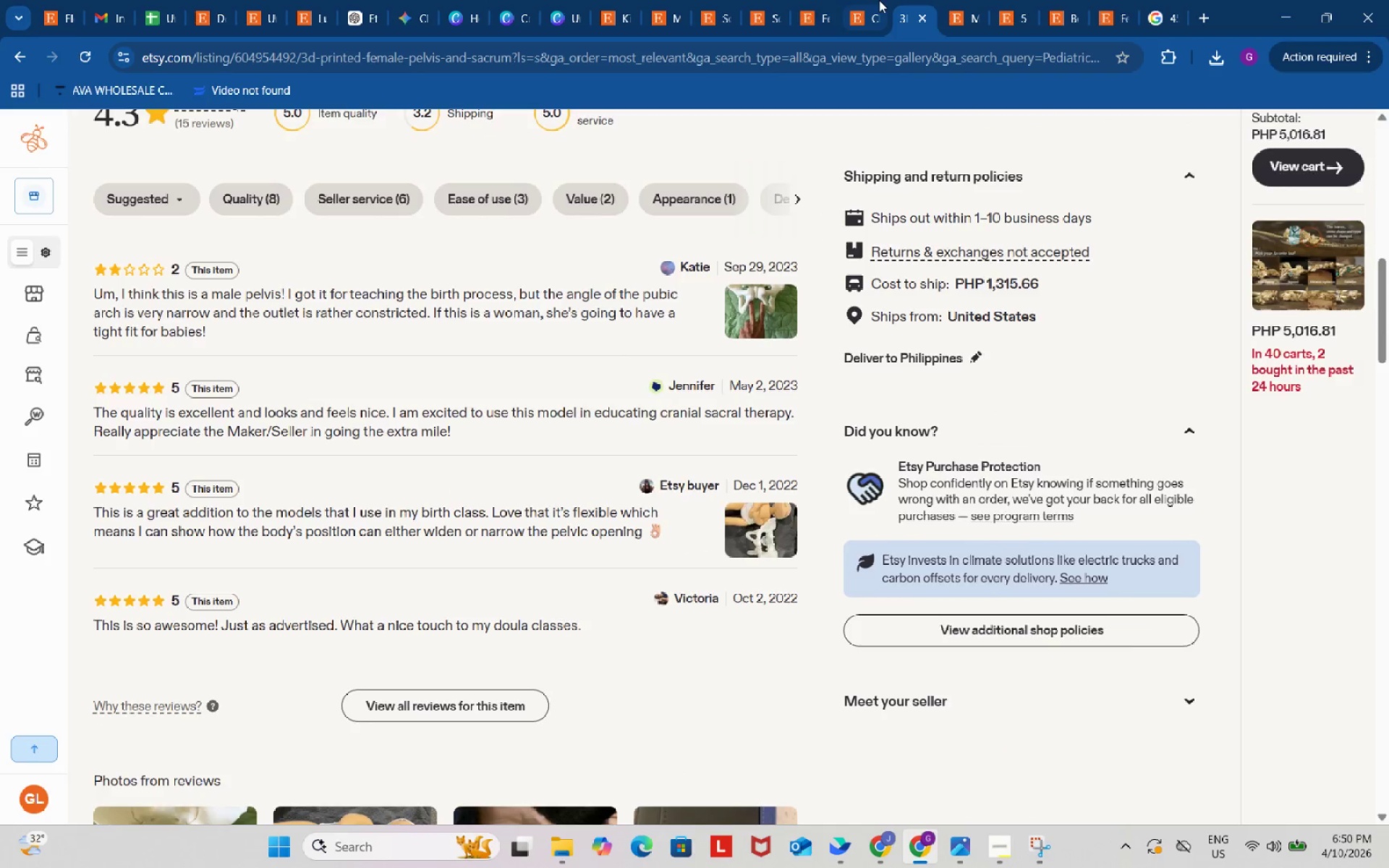 
left_click([763, 563])
 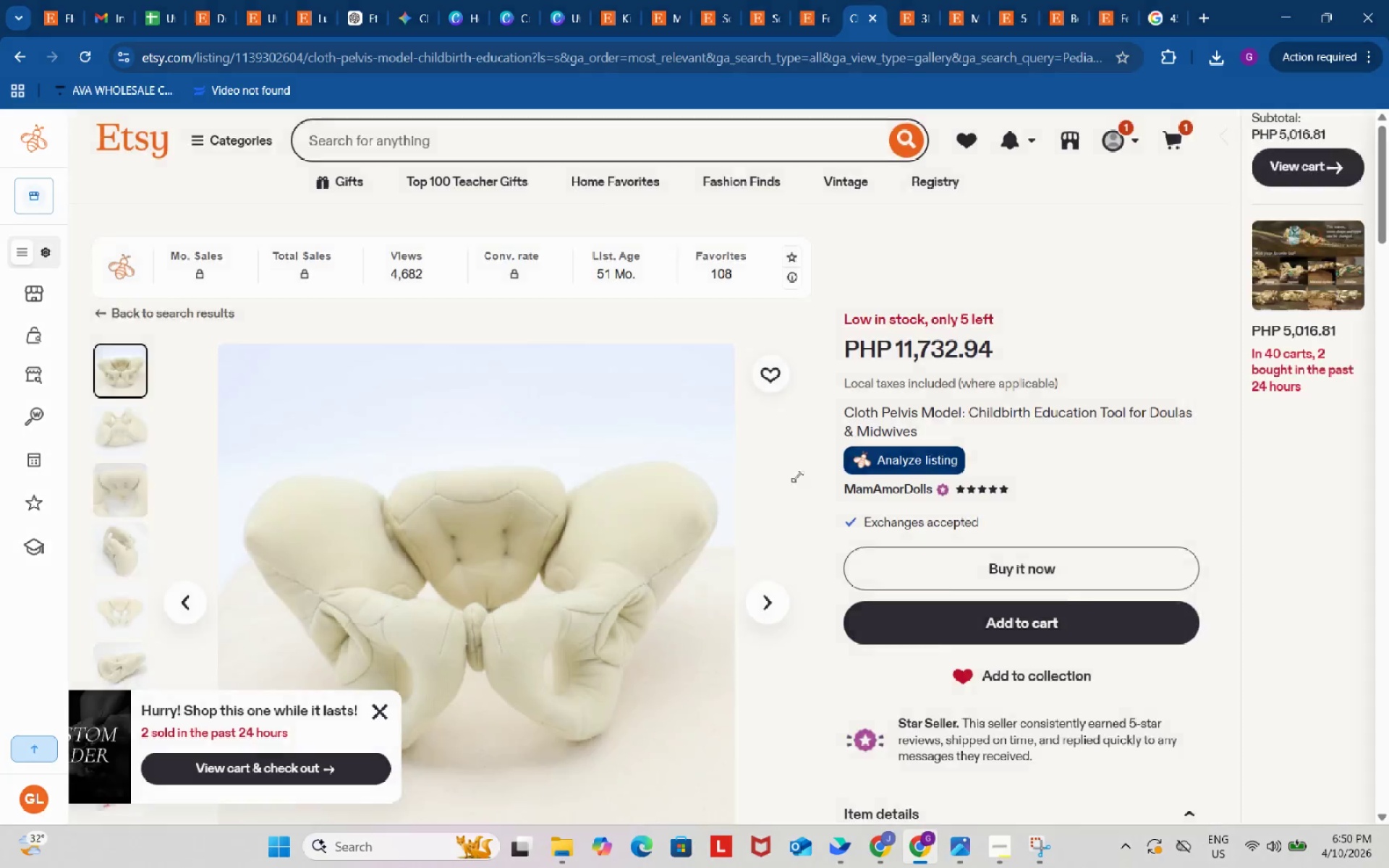 
scroll: coordinate [797, 477], scroll_direction: down, amount: 16.0
 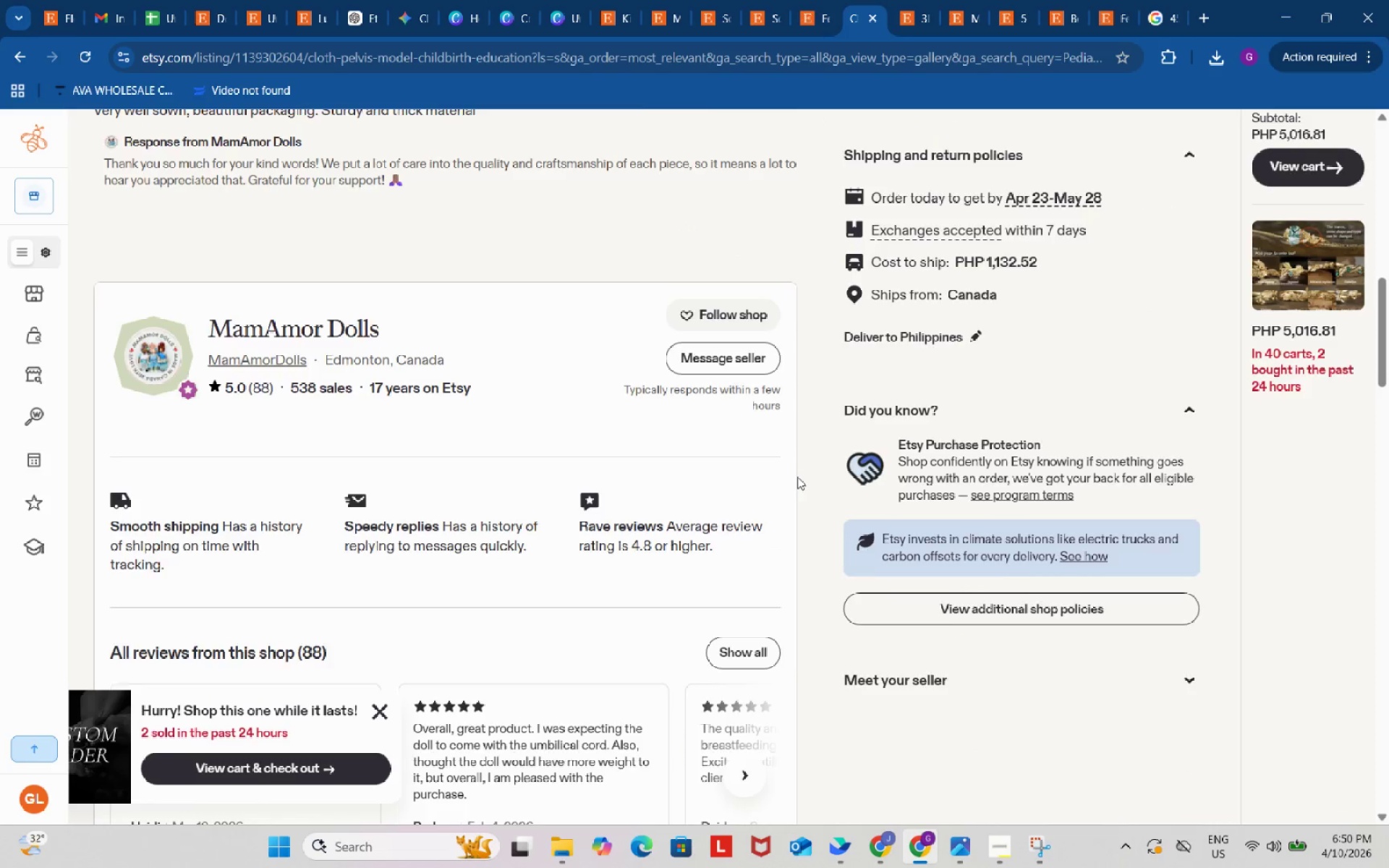 
left_click([820, 0])
 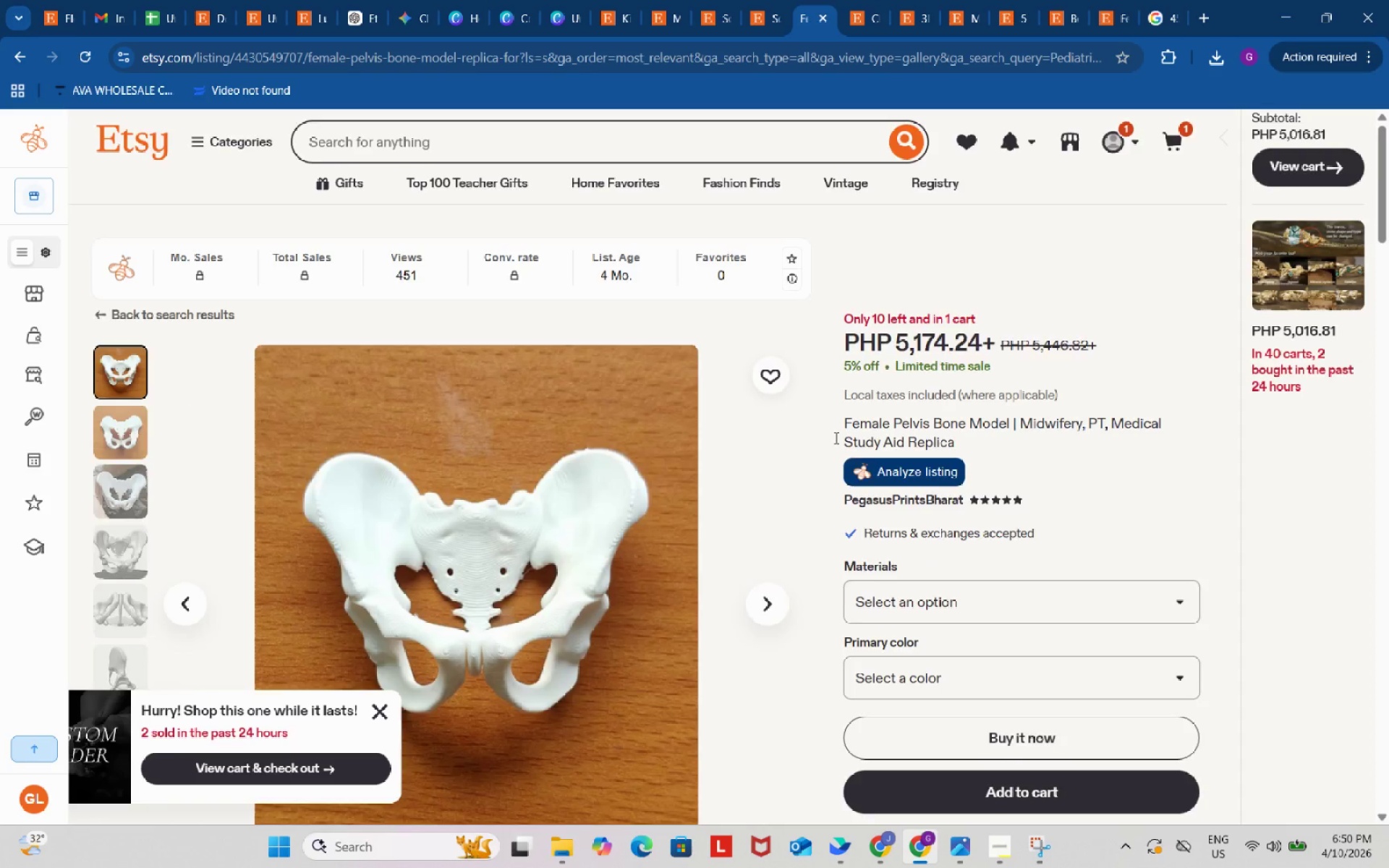 
scroll: coordinate [797, 477], scroll_direction: up, amount: 3.0
 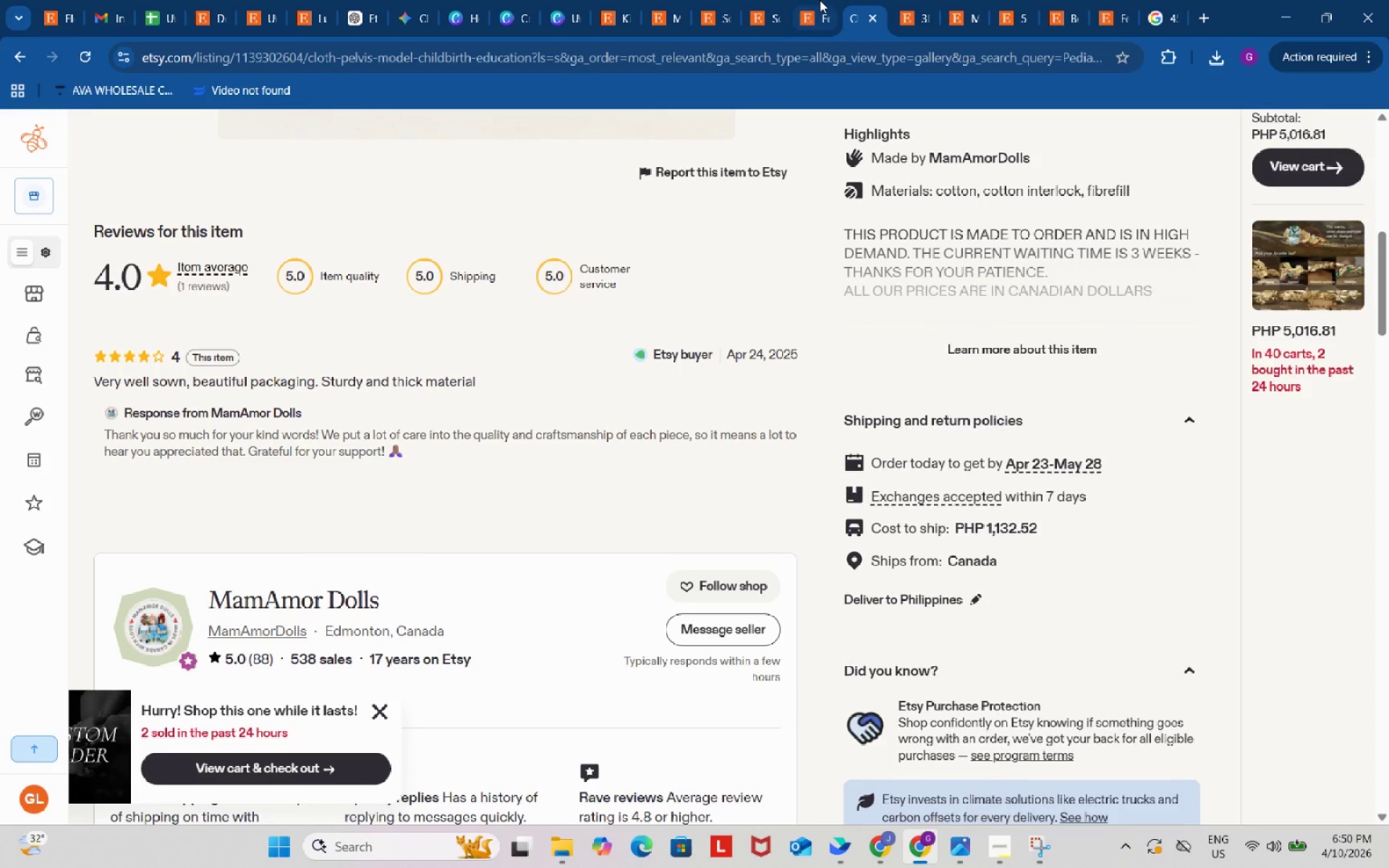 
scroll: coordinate [684, 456], scroll_direction: down, amount: 17.0
 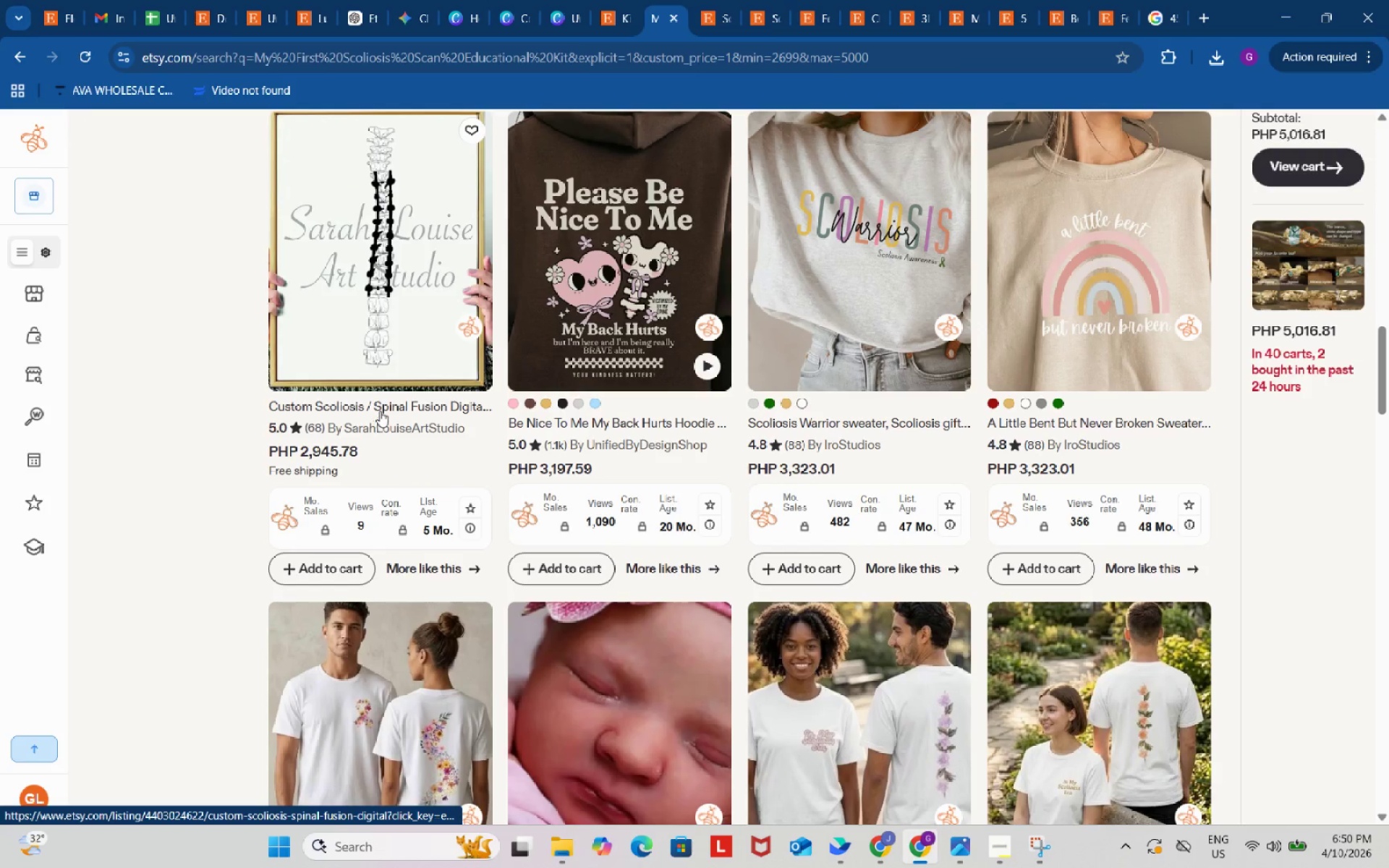 
left_click([381, 404])
 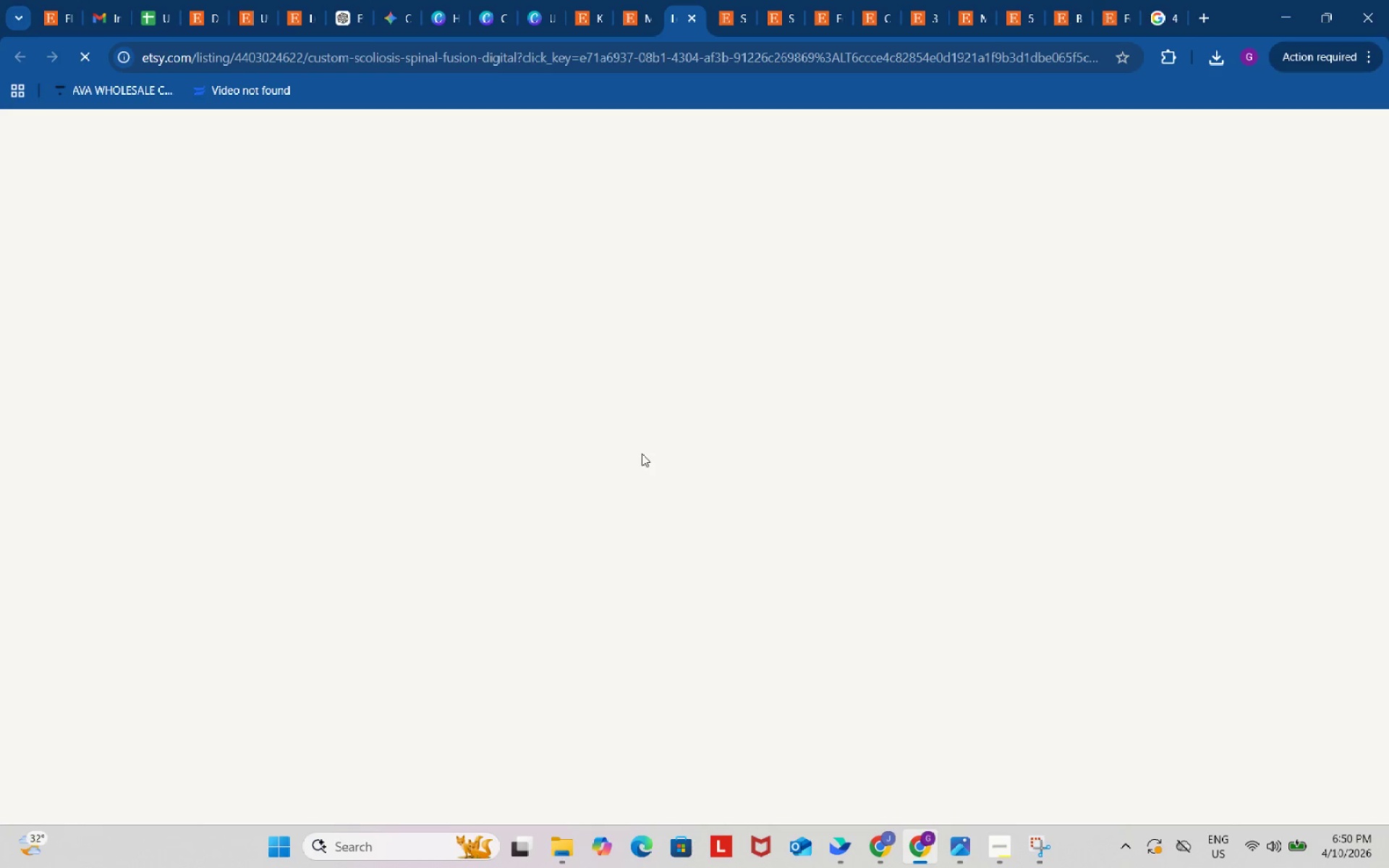 
scroll: coordinate [778, 613], scroll_direction: down, amount: 16.0
 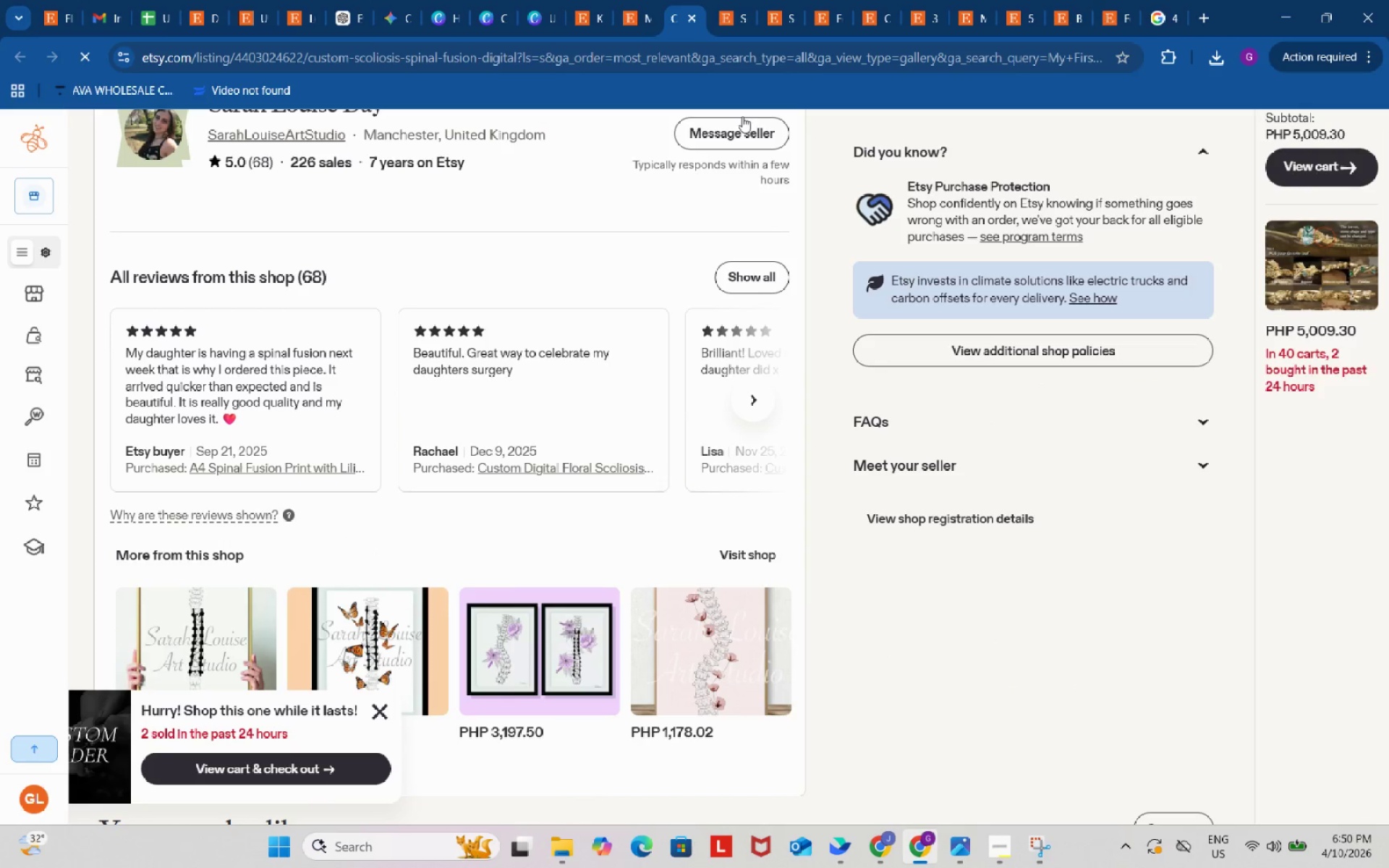 
left_click([639, 2])
 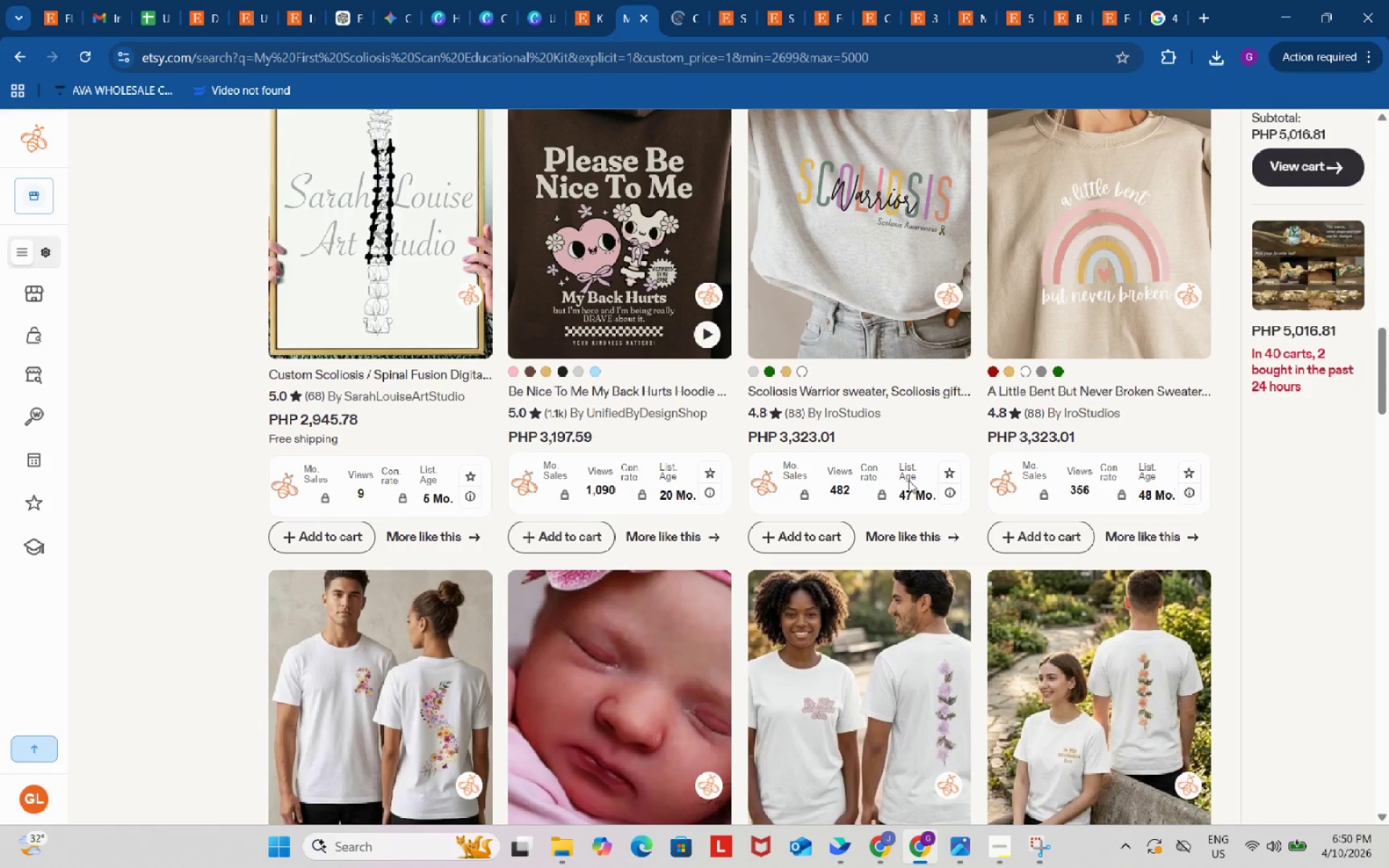 
left_click([687, 422])
 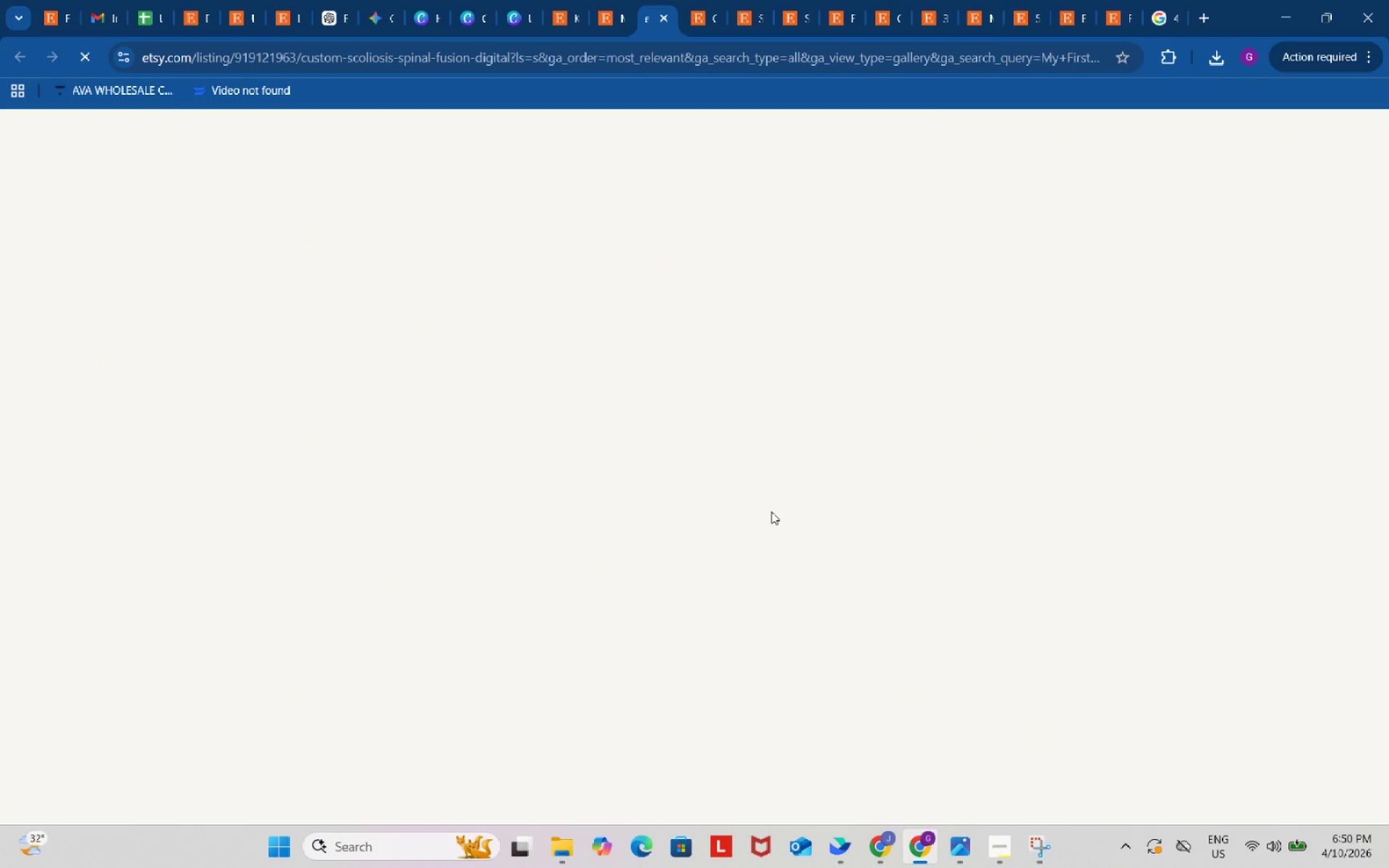 
scroll: coordinate [893, 516], scroll_direction: up, amount: 30.0
 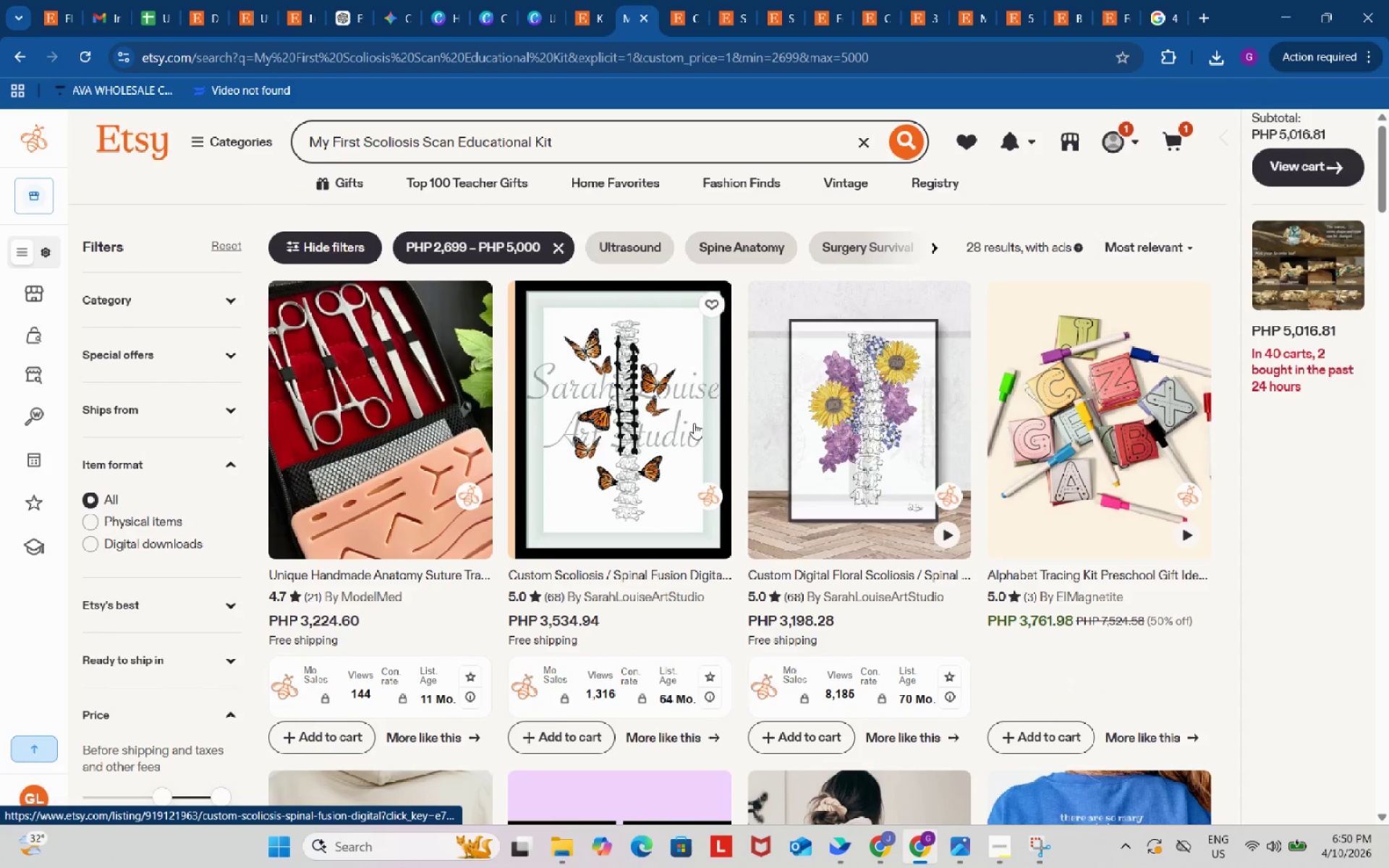 
scroll: coordinate [779, 501], scroll_direction: down, amount: 7.0
 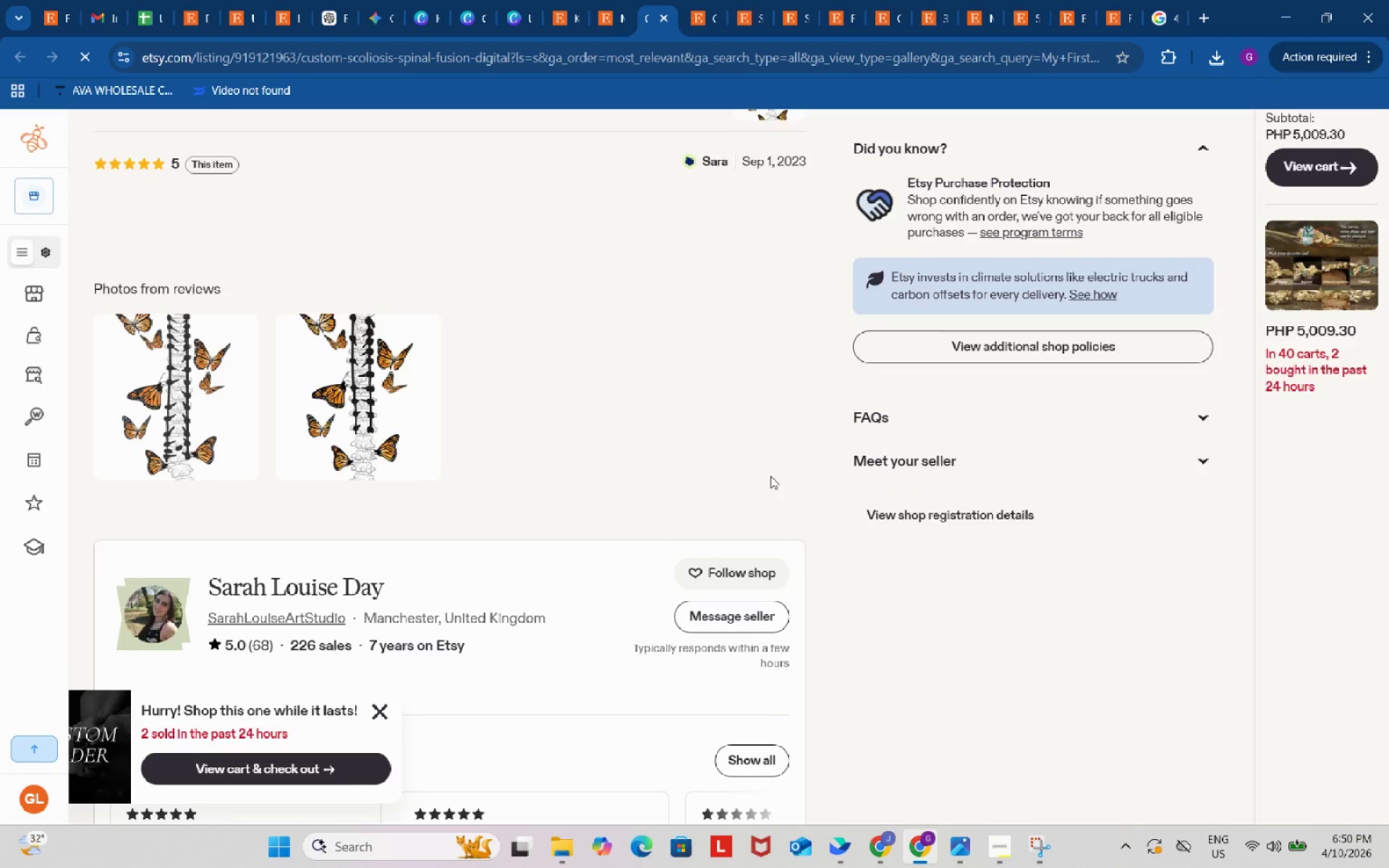 
scroll: coordinate [771, 476], scroll_direction: up, amount: 5.0
 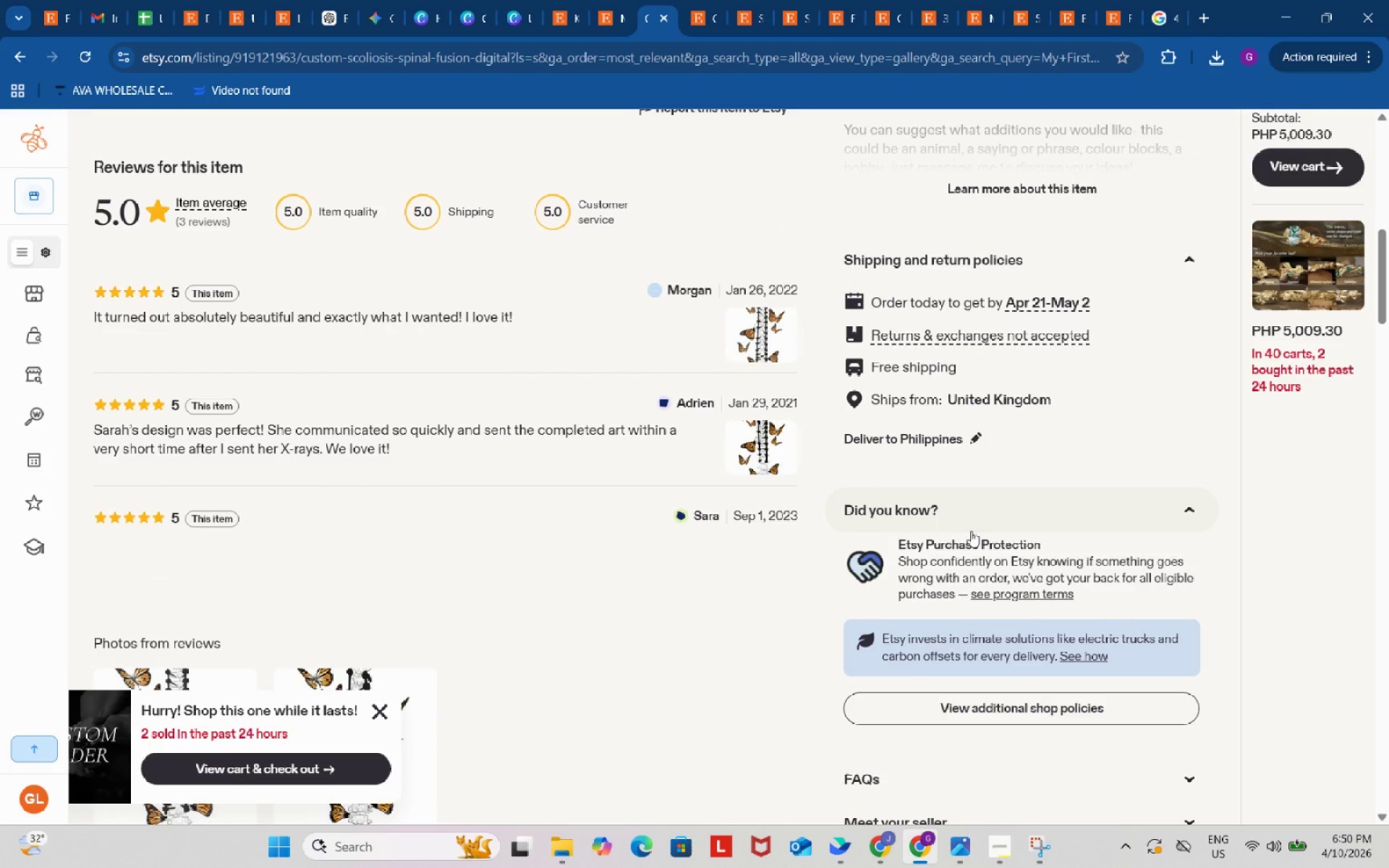 
key(Meta+Shift+S)
 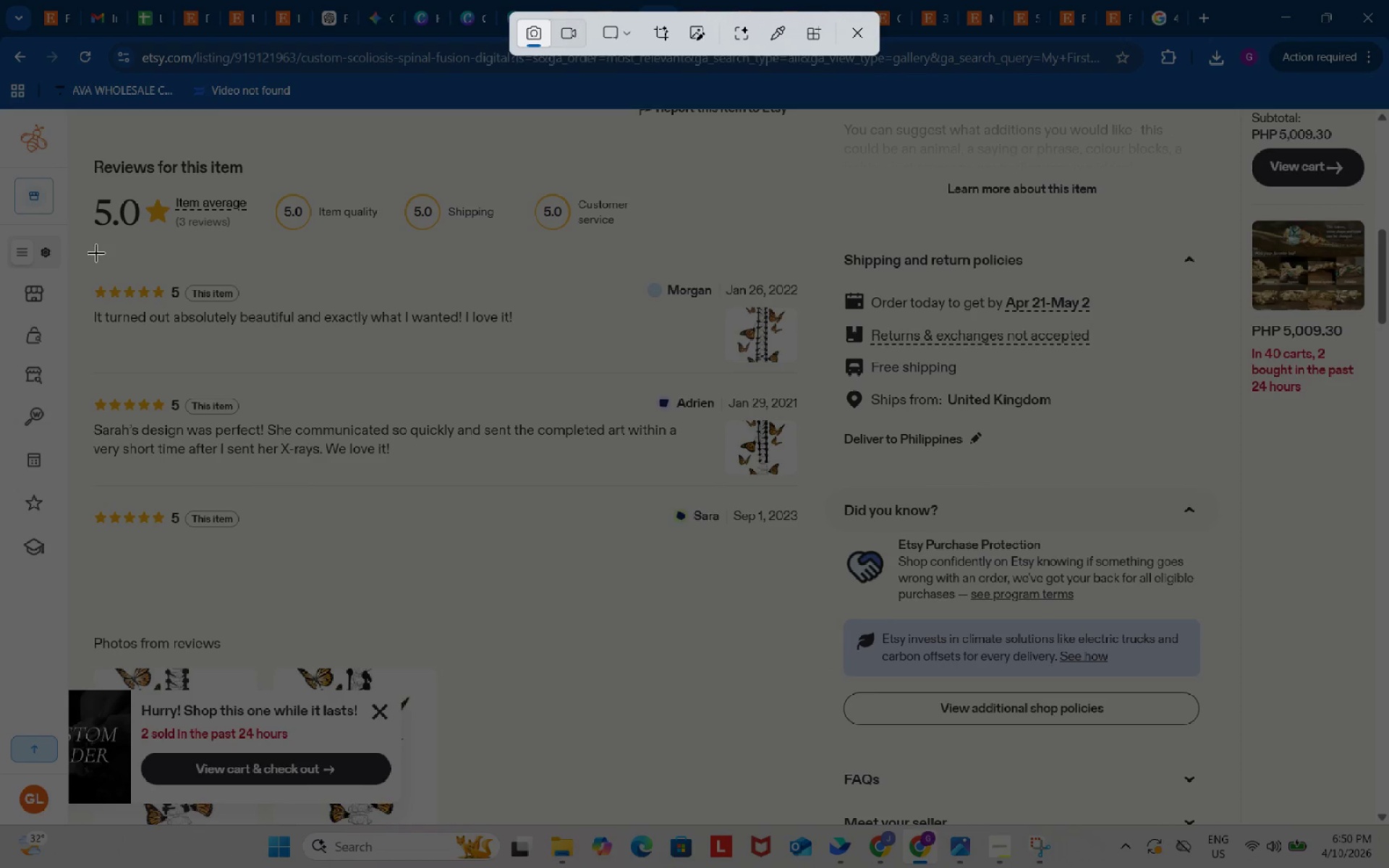 
left_click_drag(start_coordinate=[80, 254], to_coordinate=[830, 597])
 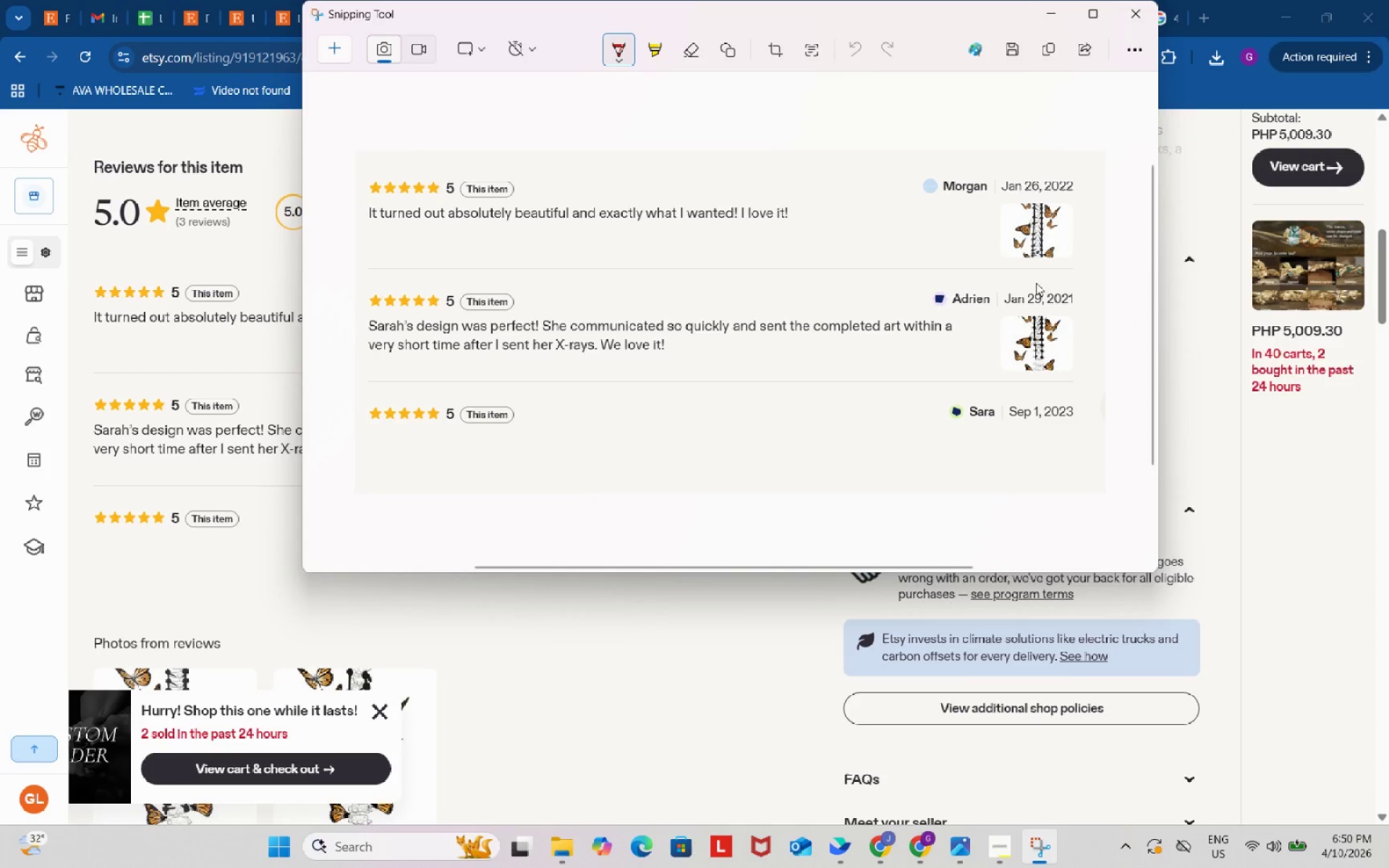 
left_click([1011, 51])
 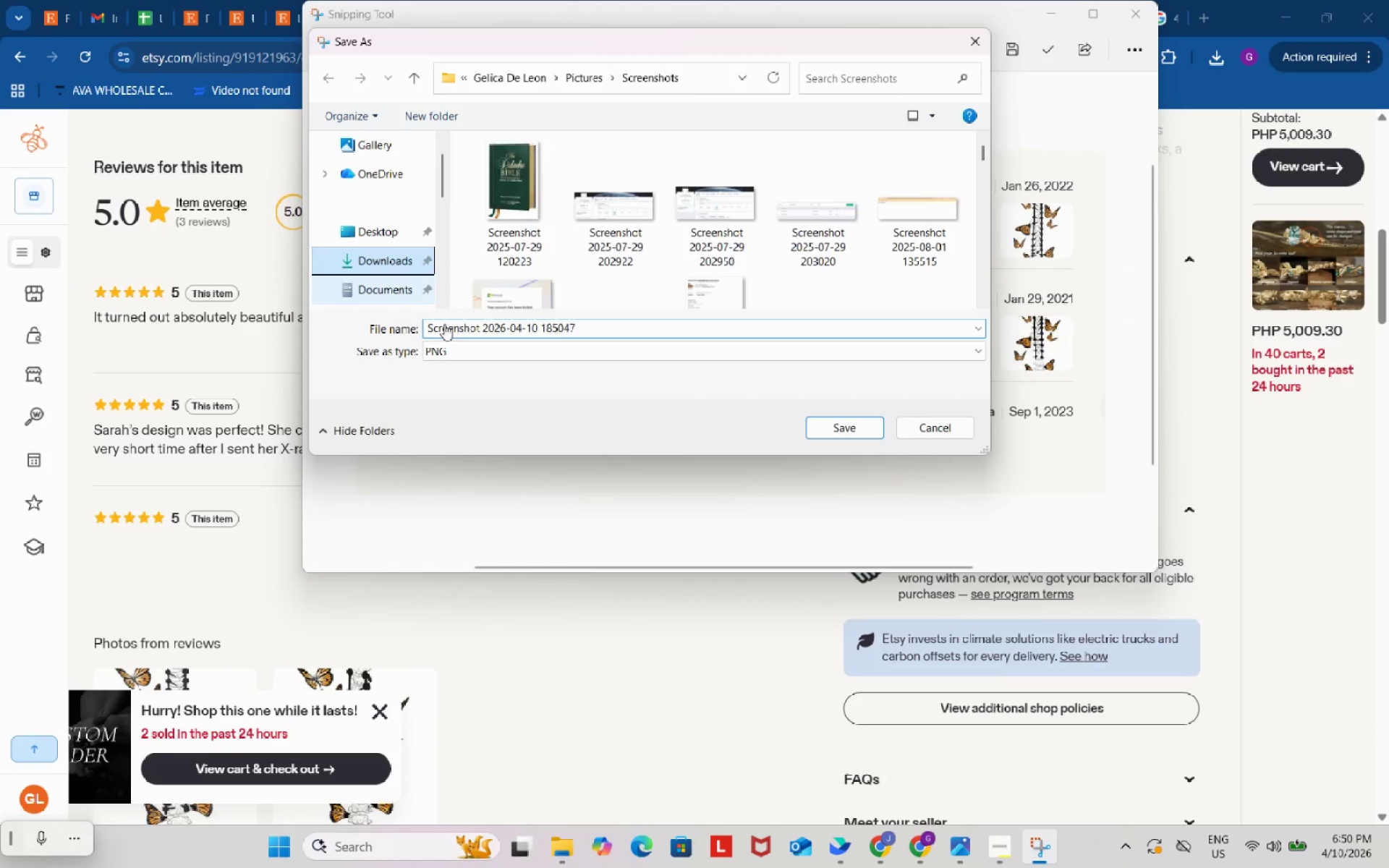 
left_click([854, 428])
 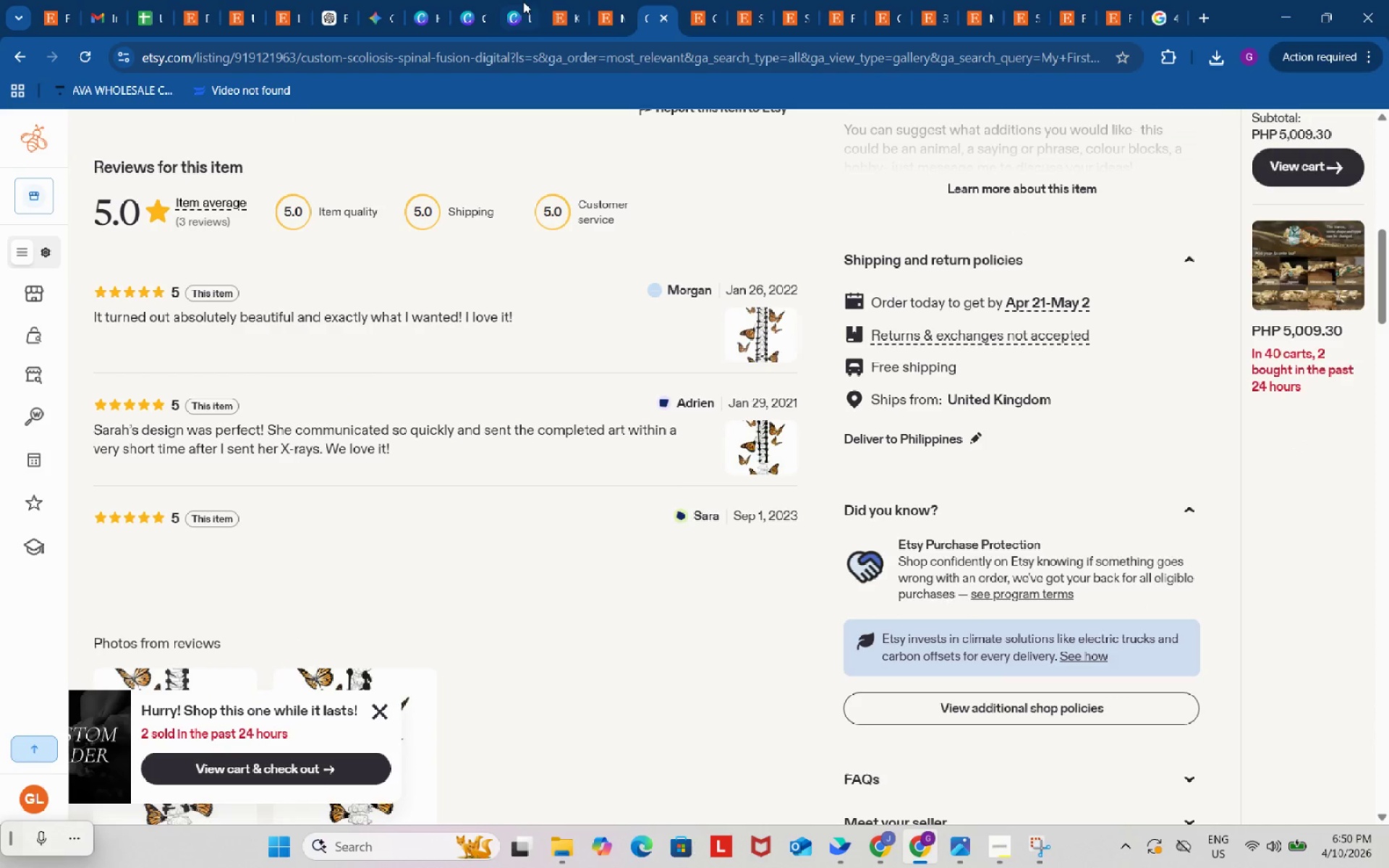 
left_click([465, 0])
 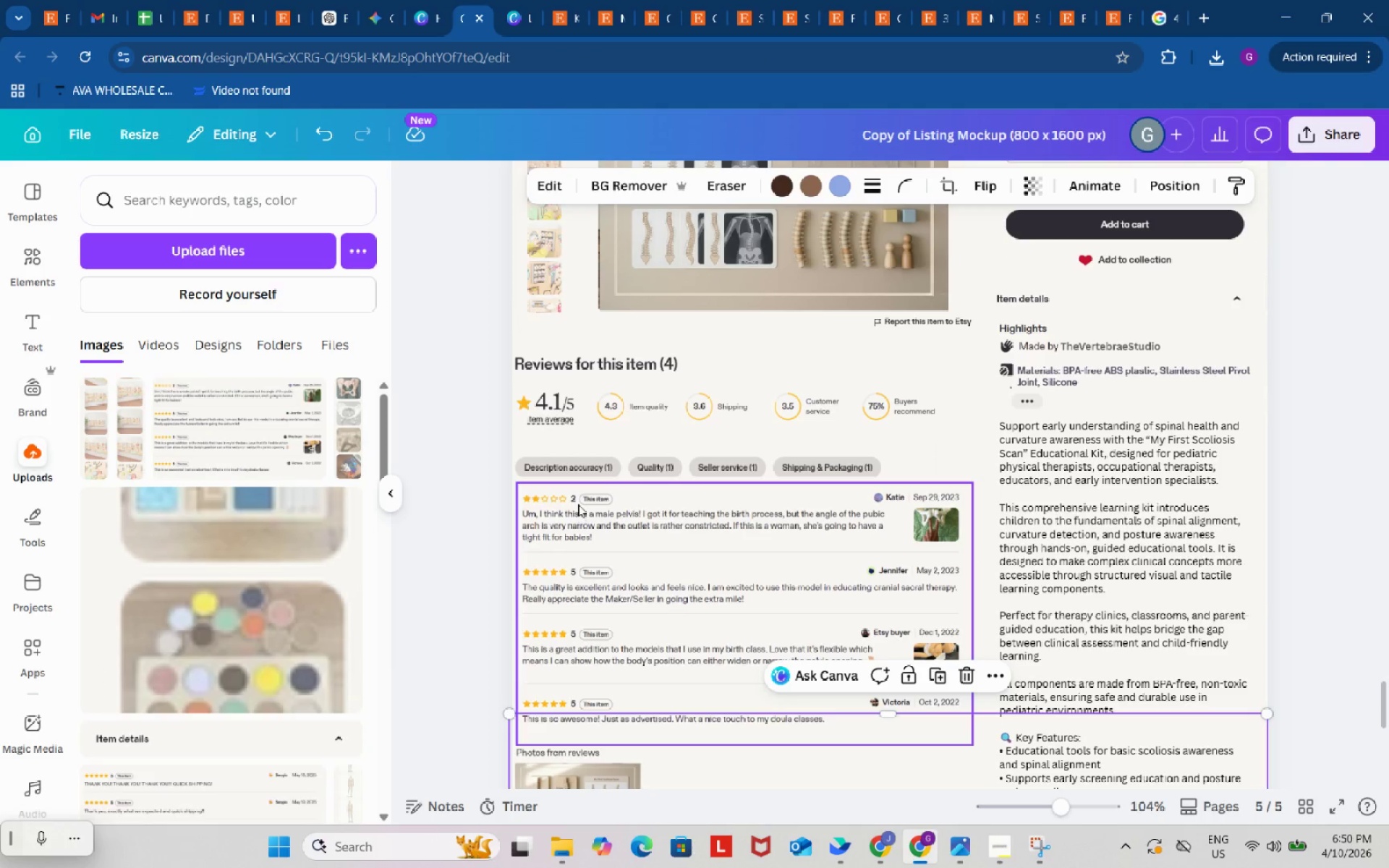 
scroll: coordinate [578, 504], scroll_direction: down, amount: 1.0
 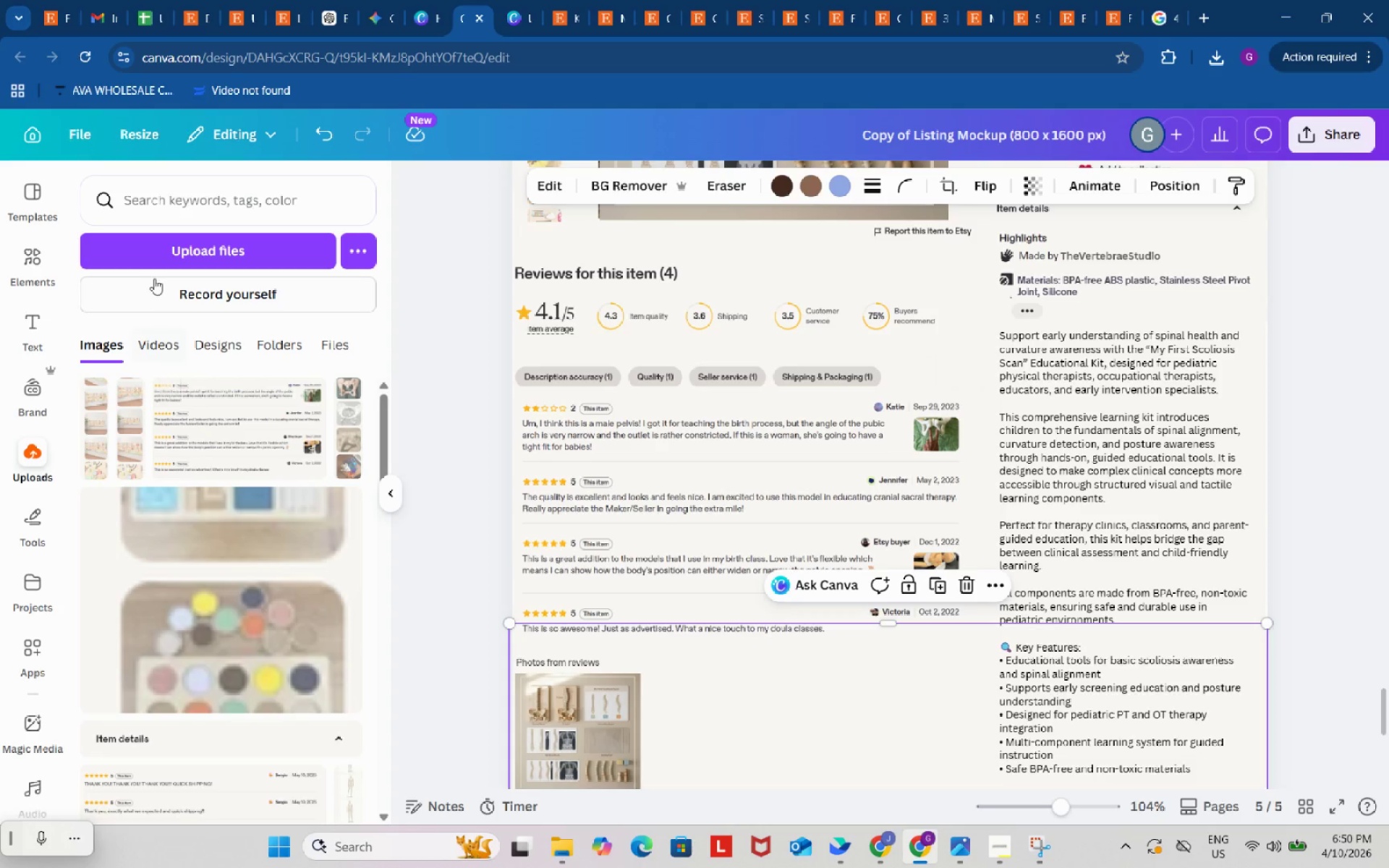 
left_click([181, 242])
 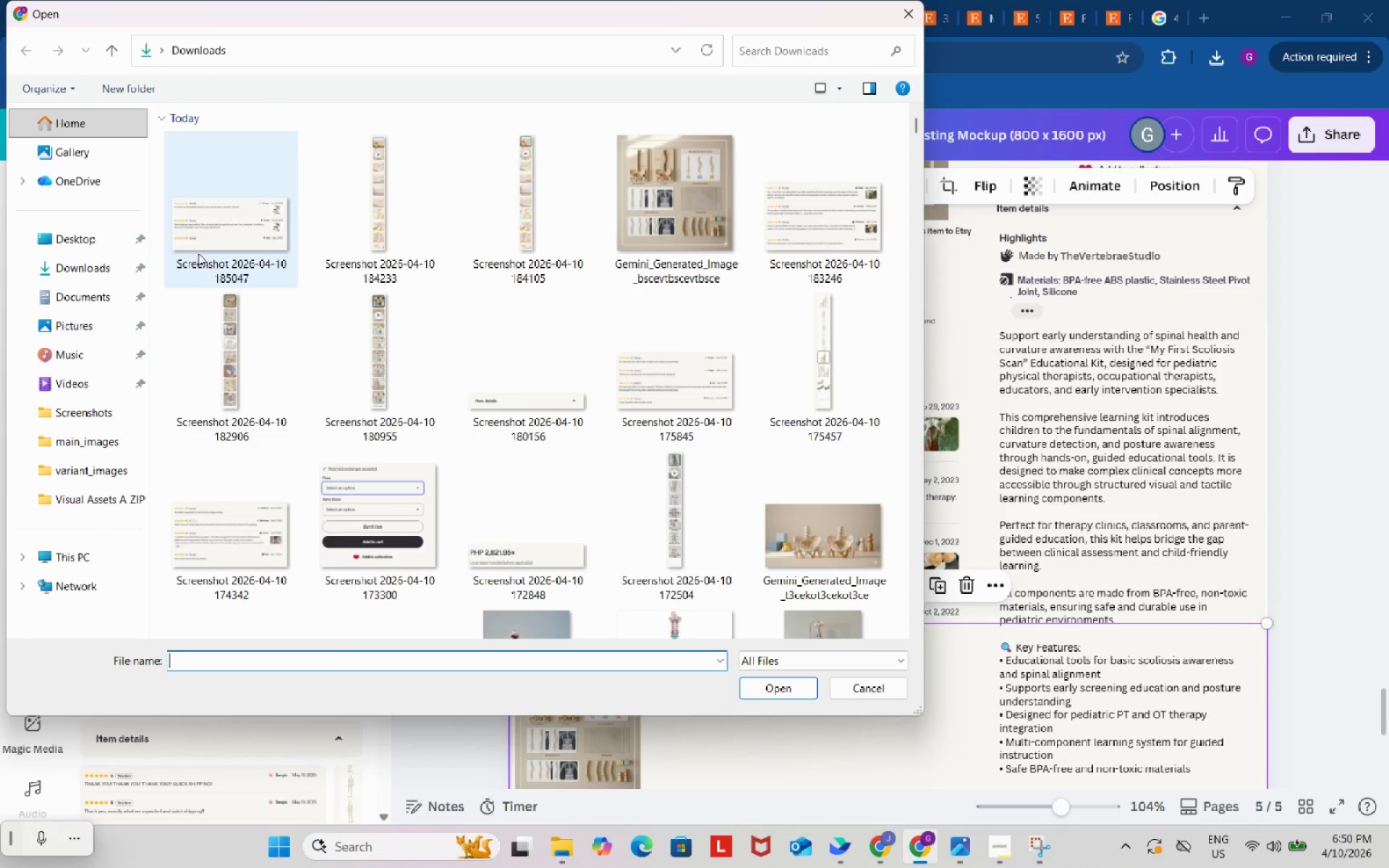 
left_click([205, 211])
 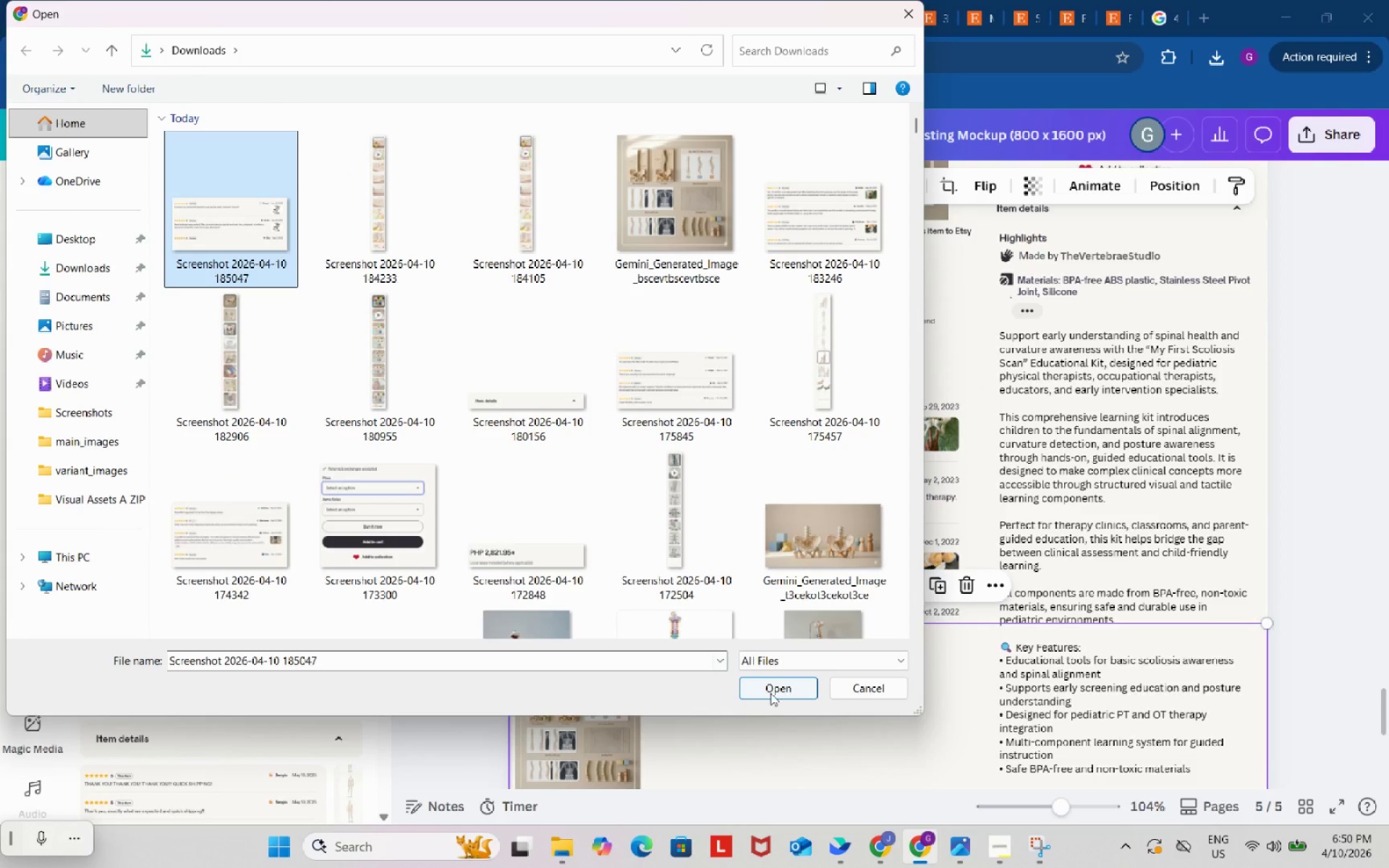 
left_click([772, 690])
 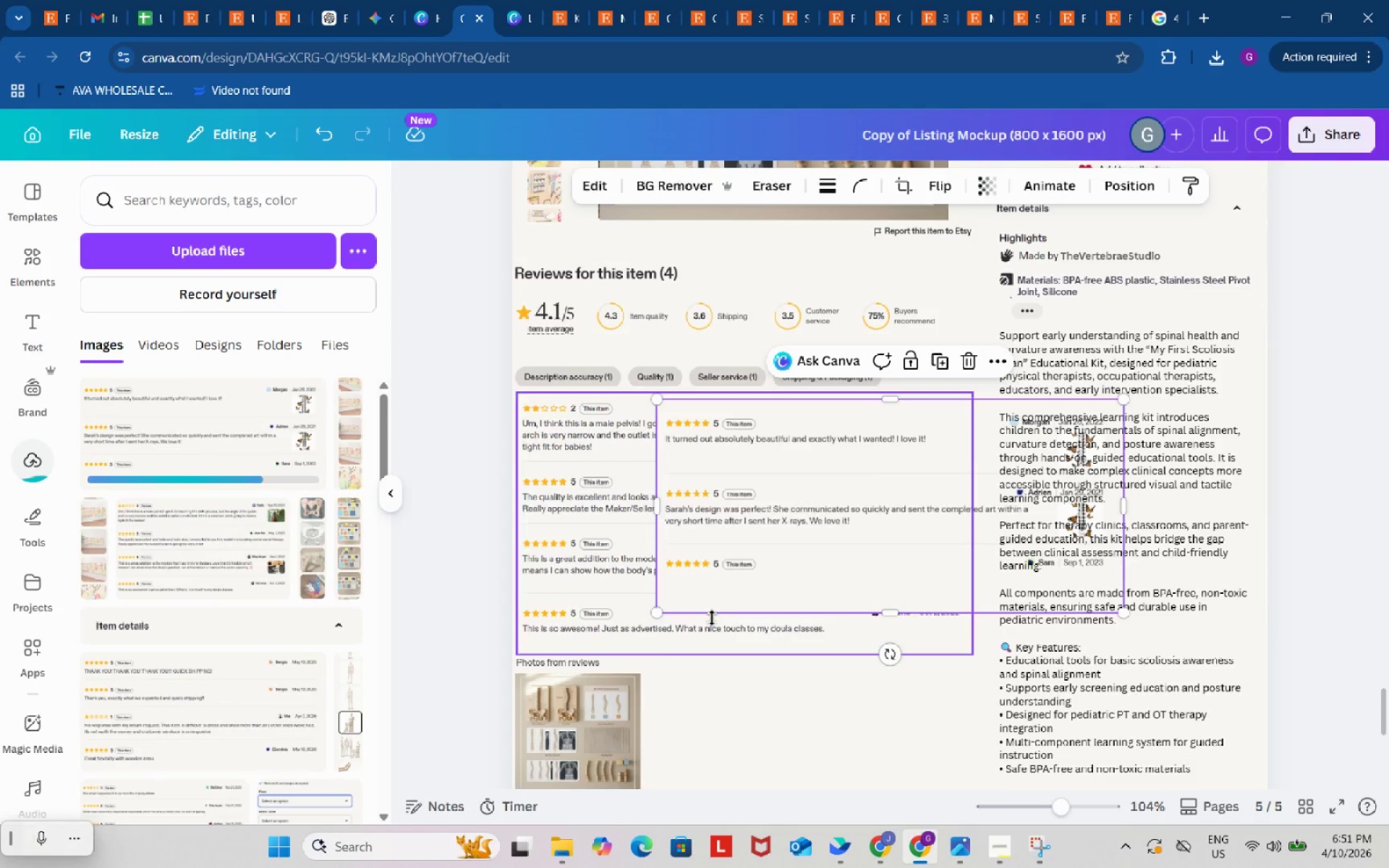 
left_click_drag(start_coordinate=[896, 566], to_coordinate=[760, 555])
 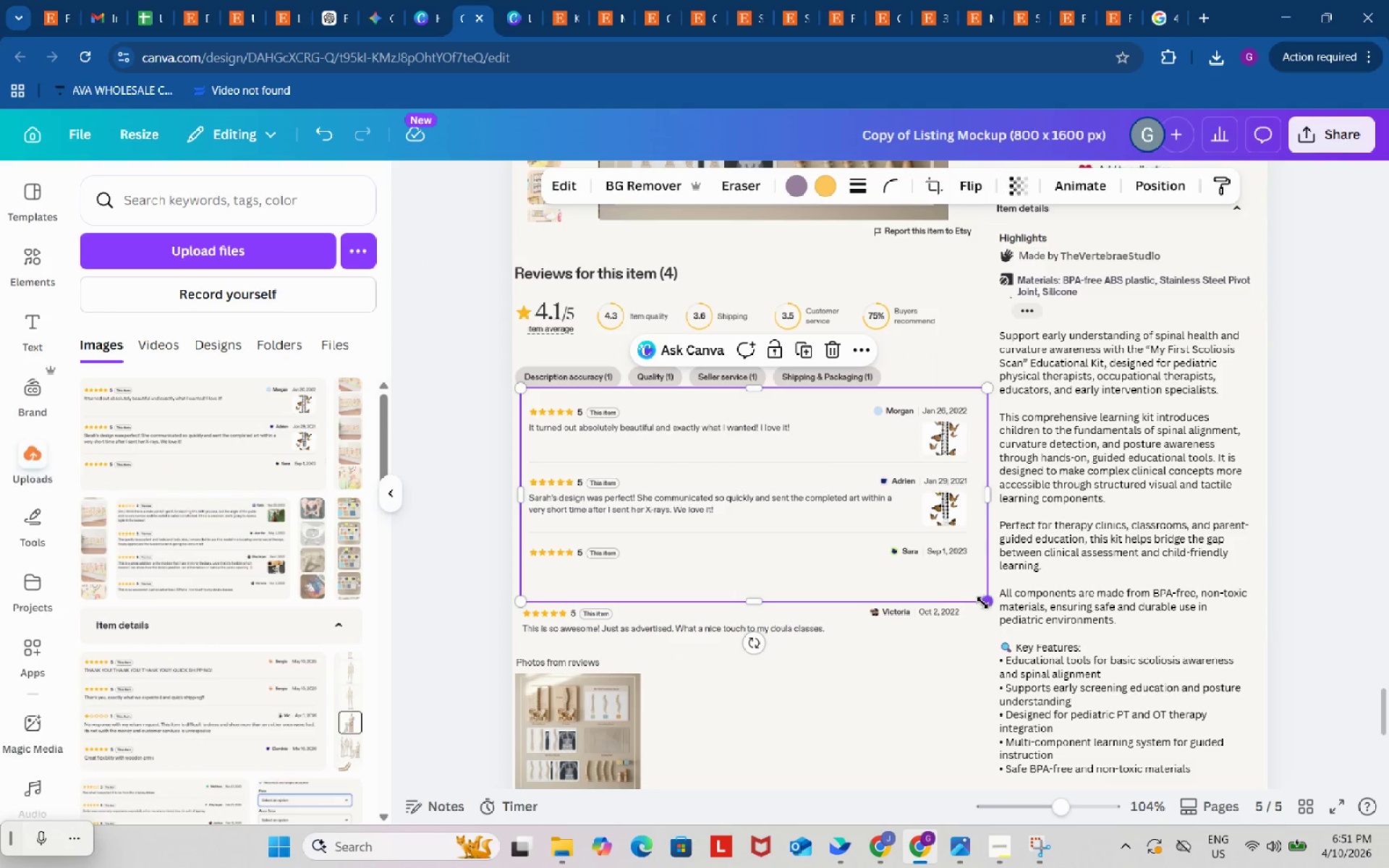 
left_click_drag(start_coordinate=[983, 600], to_coordinate=[977, 597])
 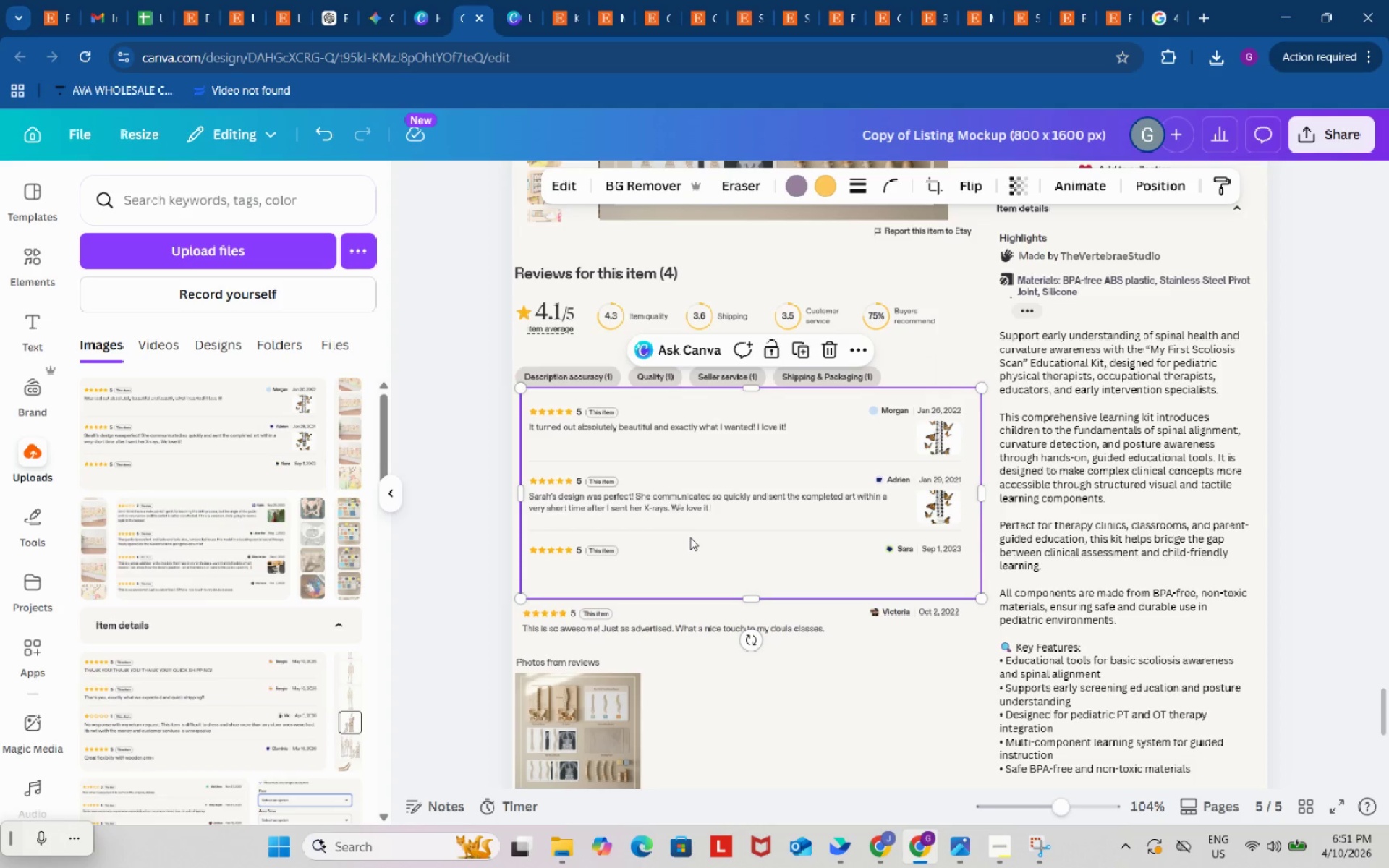 
left_click_drag(start_coordinate=[690, 537], to_coordinate=[683, 537])
 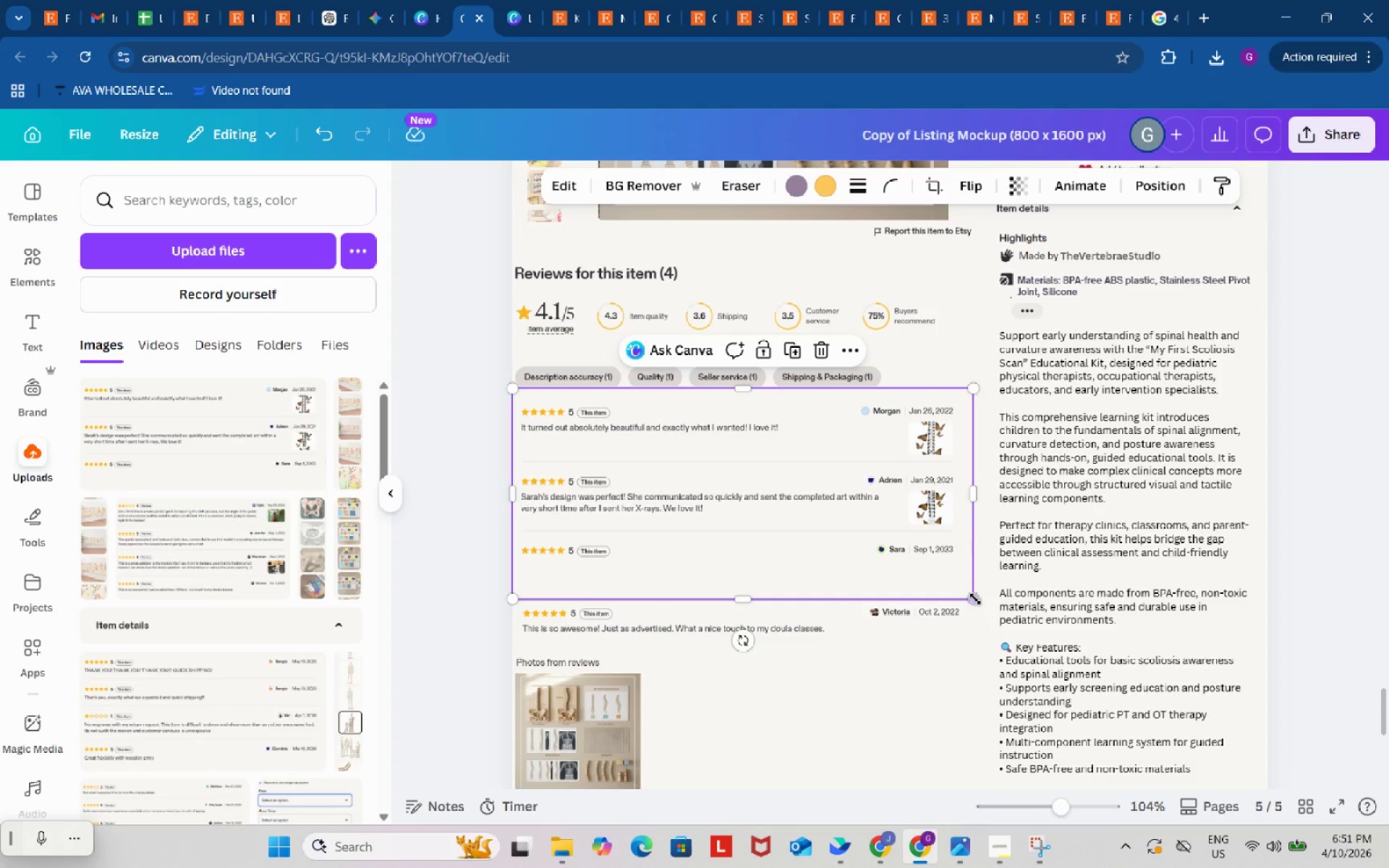 
left_click_drag(start_coordinate=[973, 599], to_coordinate=[983, 599])
 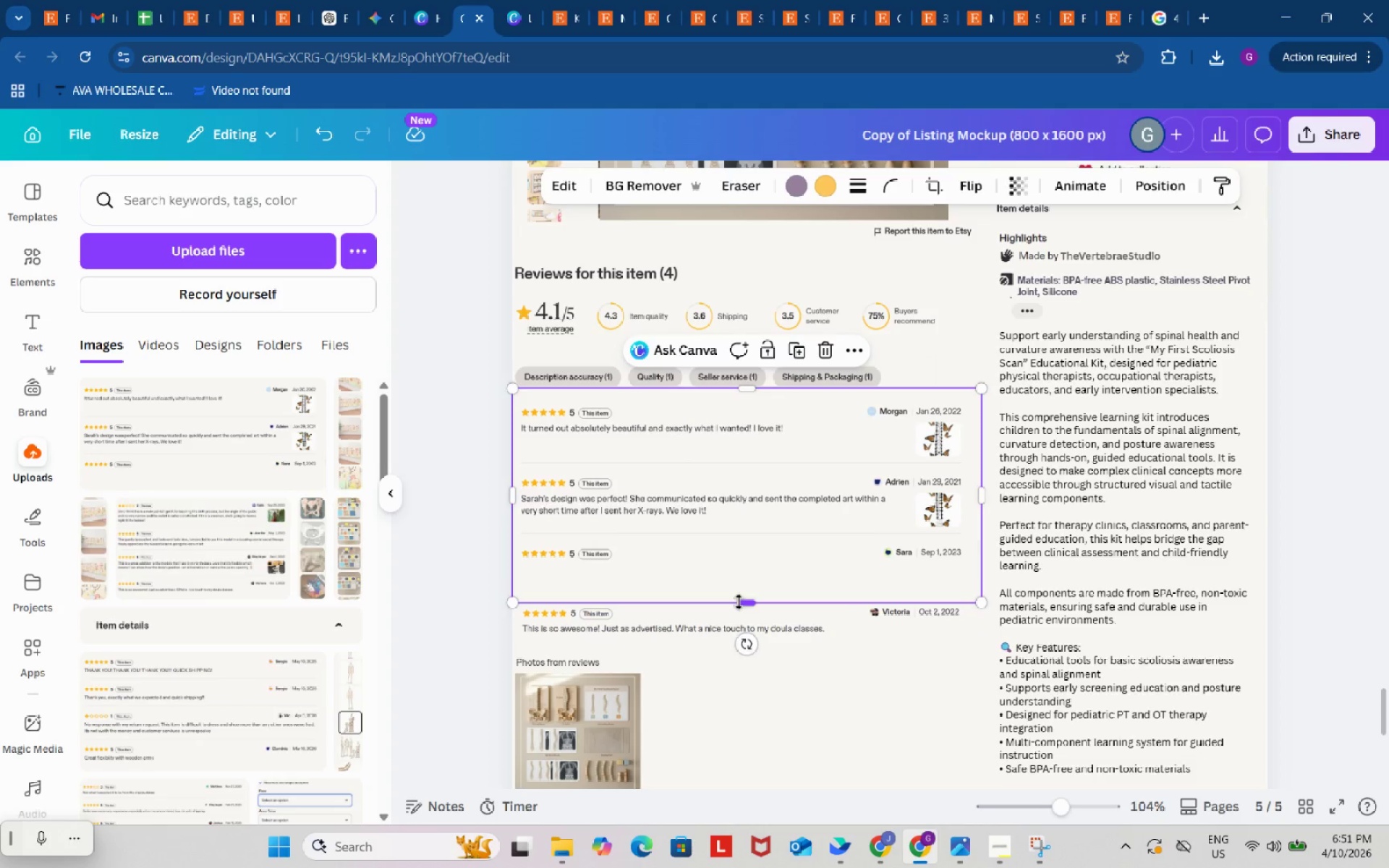 
left_click_drag(start_coordinate=[739, 602], to_coordinate=[738, 582])
 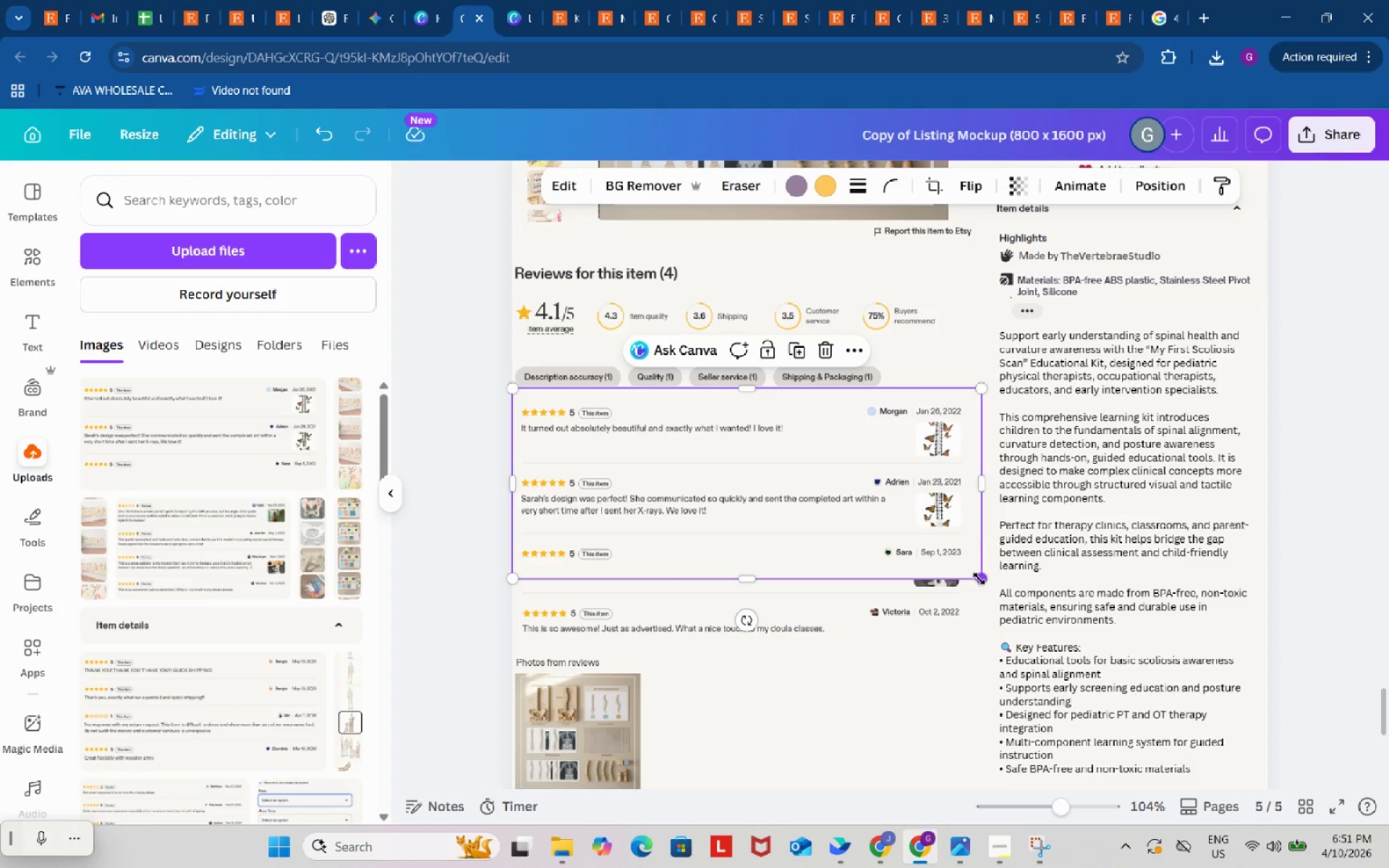 
left_click_drag(start_coordinate=[980, 578], to_coordinate=[993, 585])
 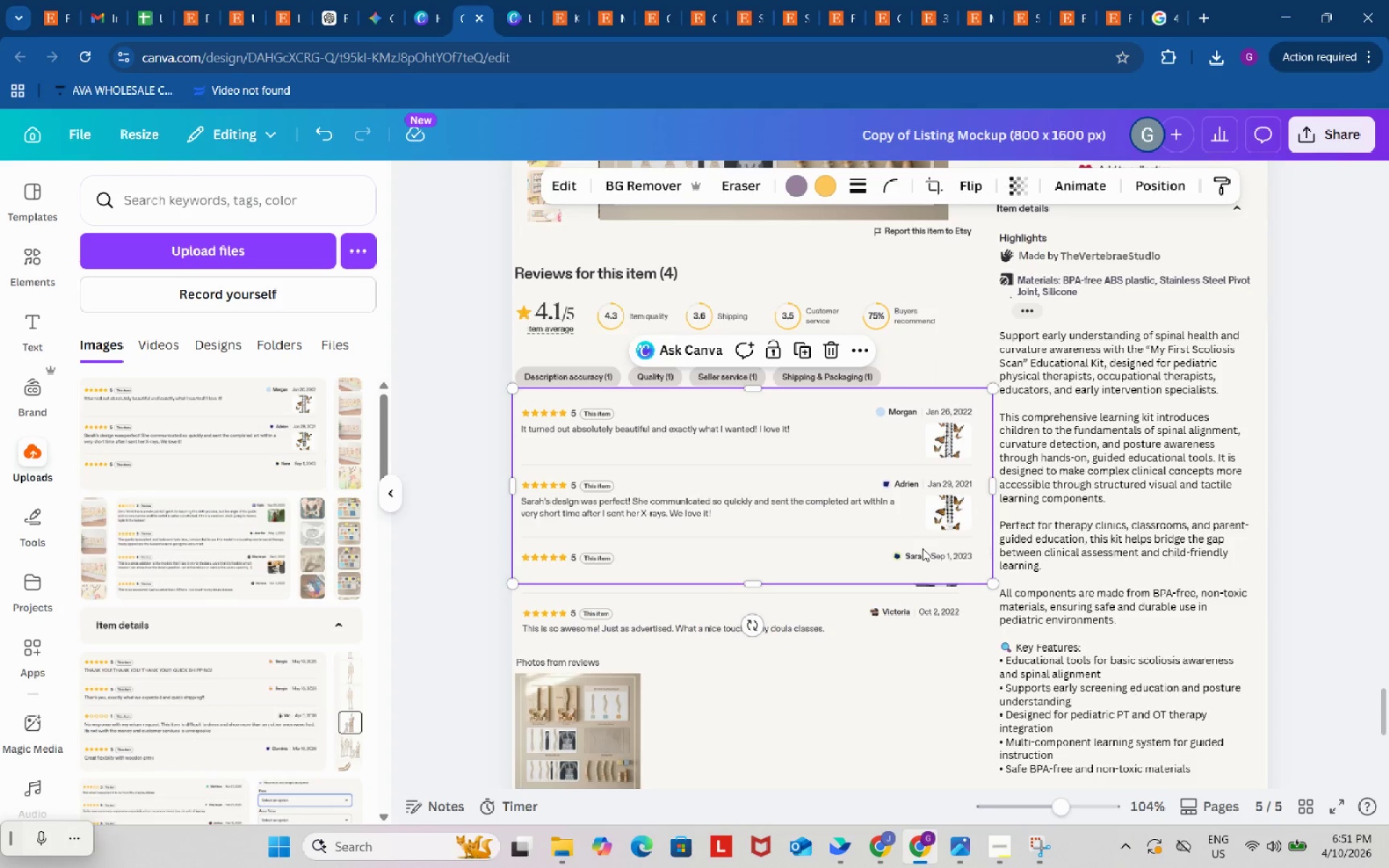 
left_click_drag(start_coordinate=[922, 548], to_coordinate=[922, 561])
 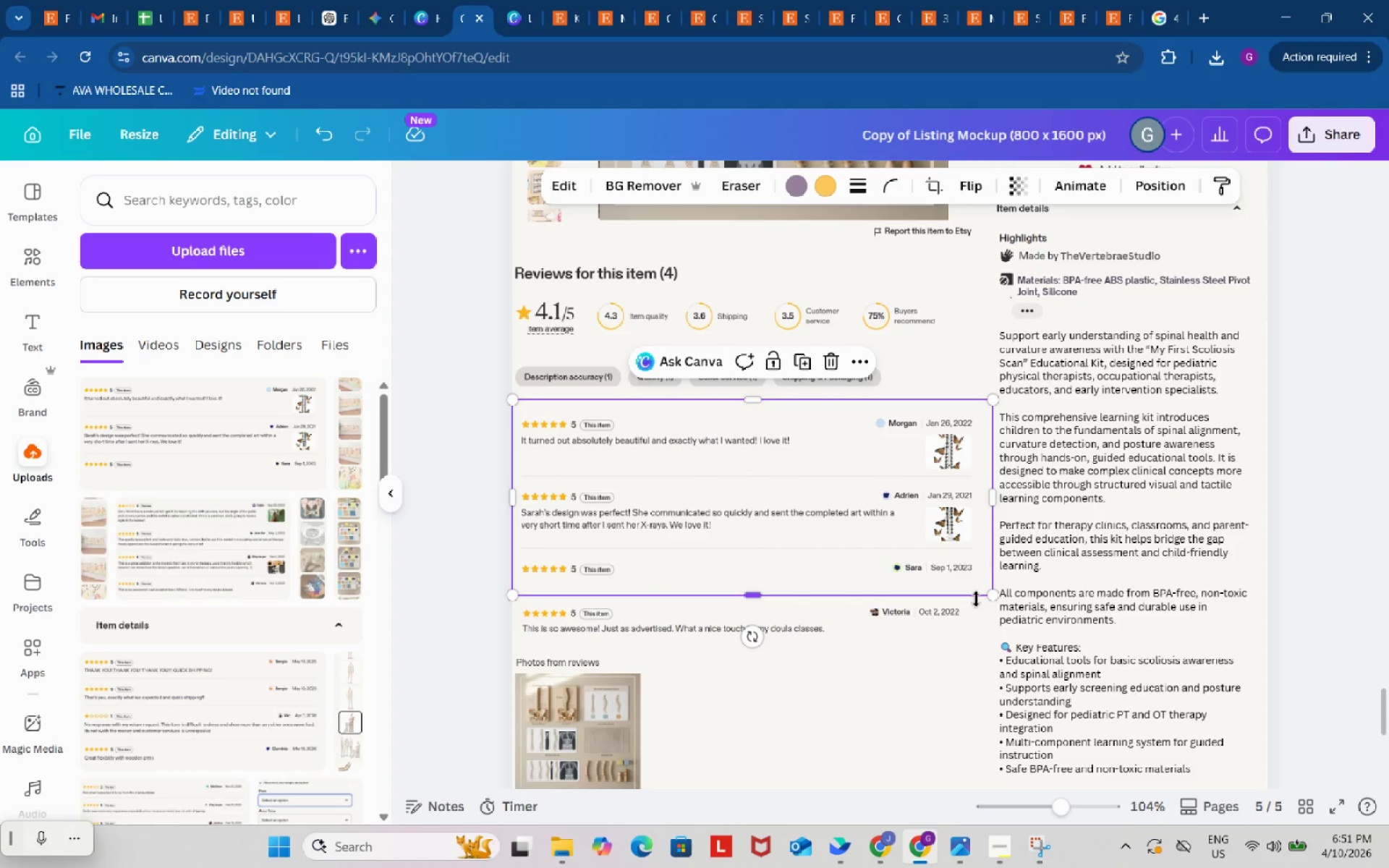 
left_click_drag(start_coordinate=[995, 595], to_coordinate=[985, 591])
 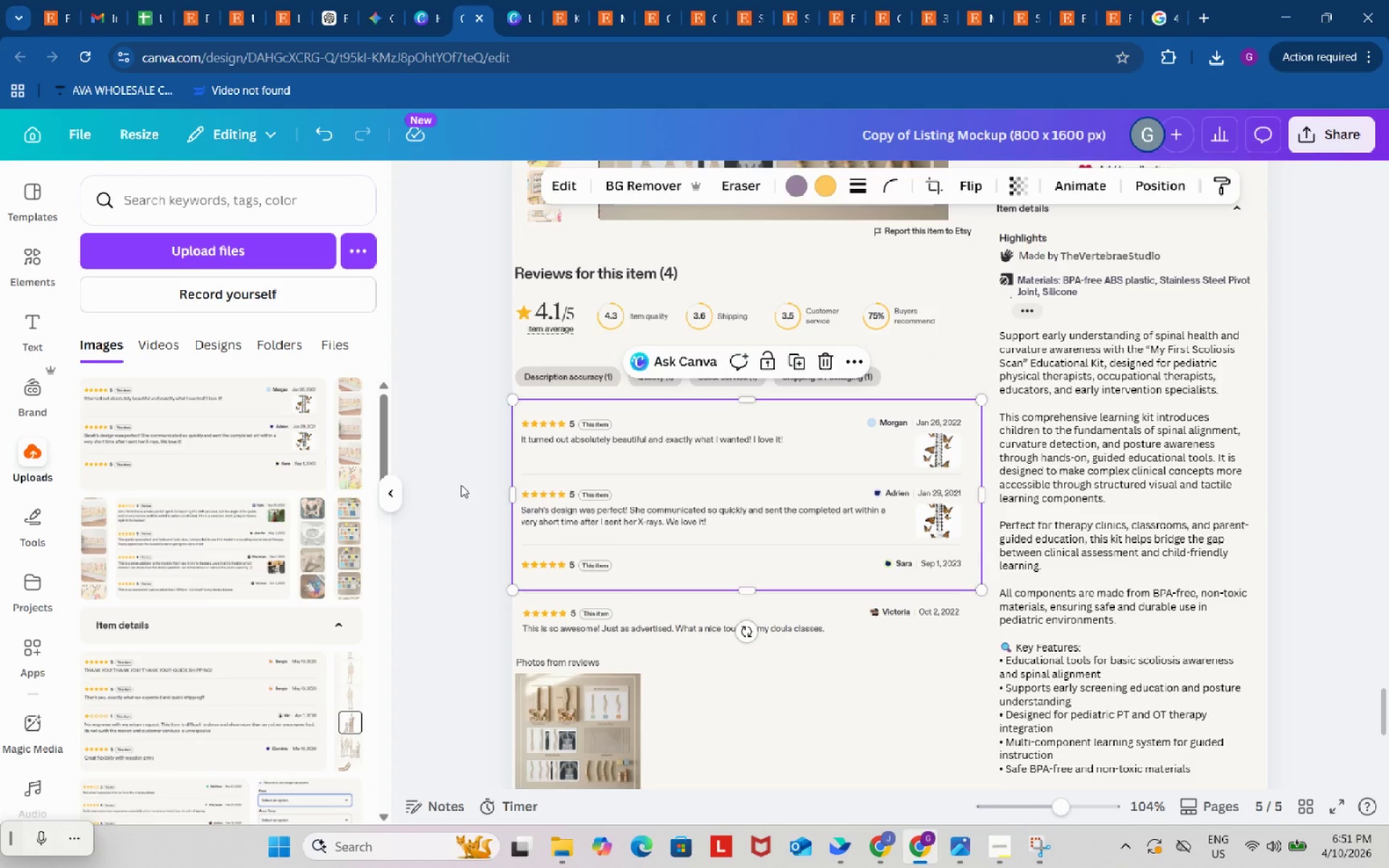 
double_click([461, 485])
 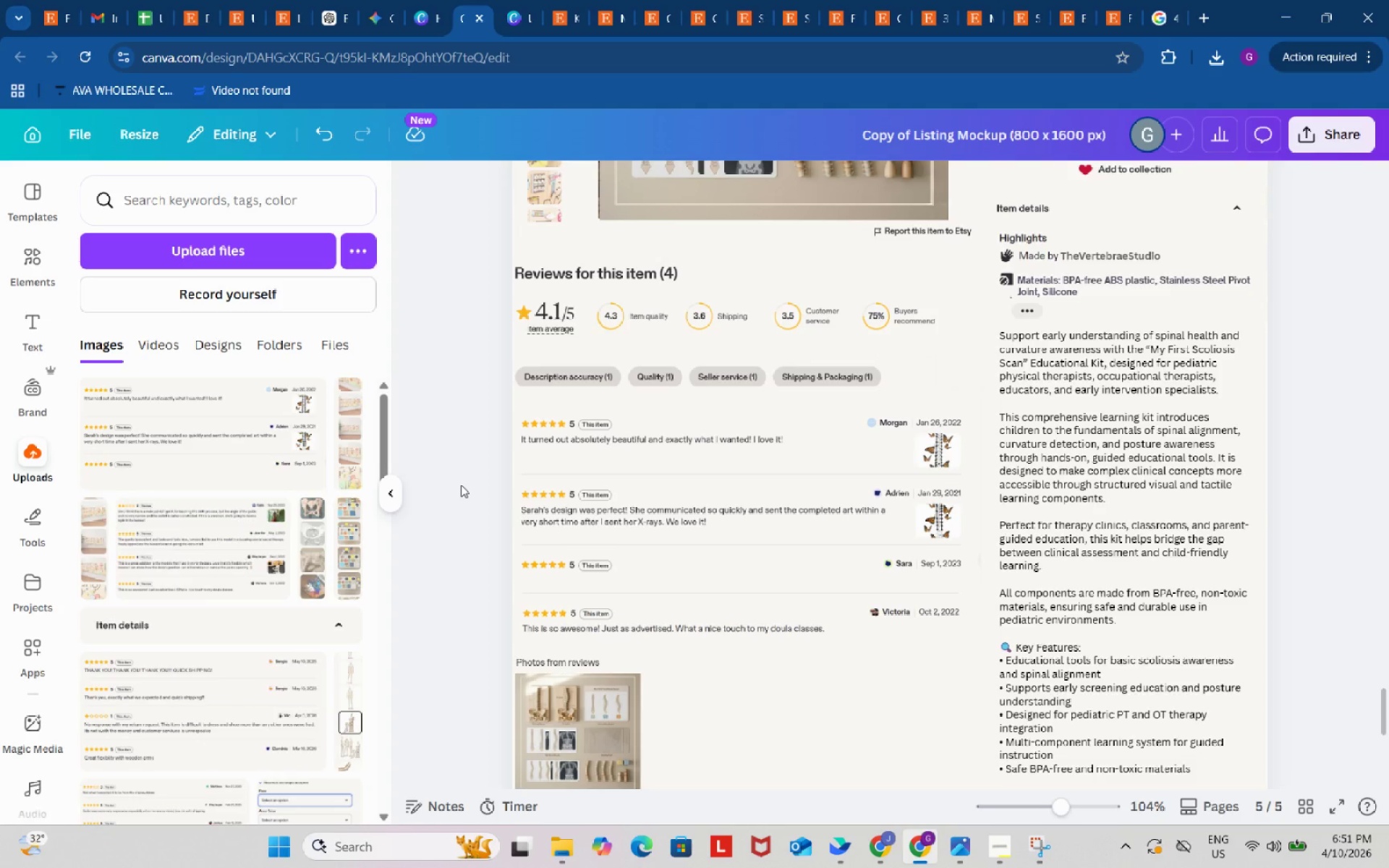 
scroll: coordinate [461, 485], scroll_direction: down, amount: 5.0
 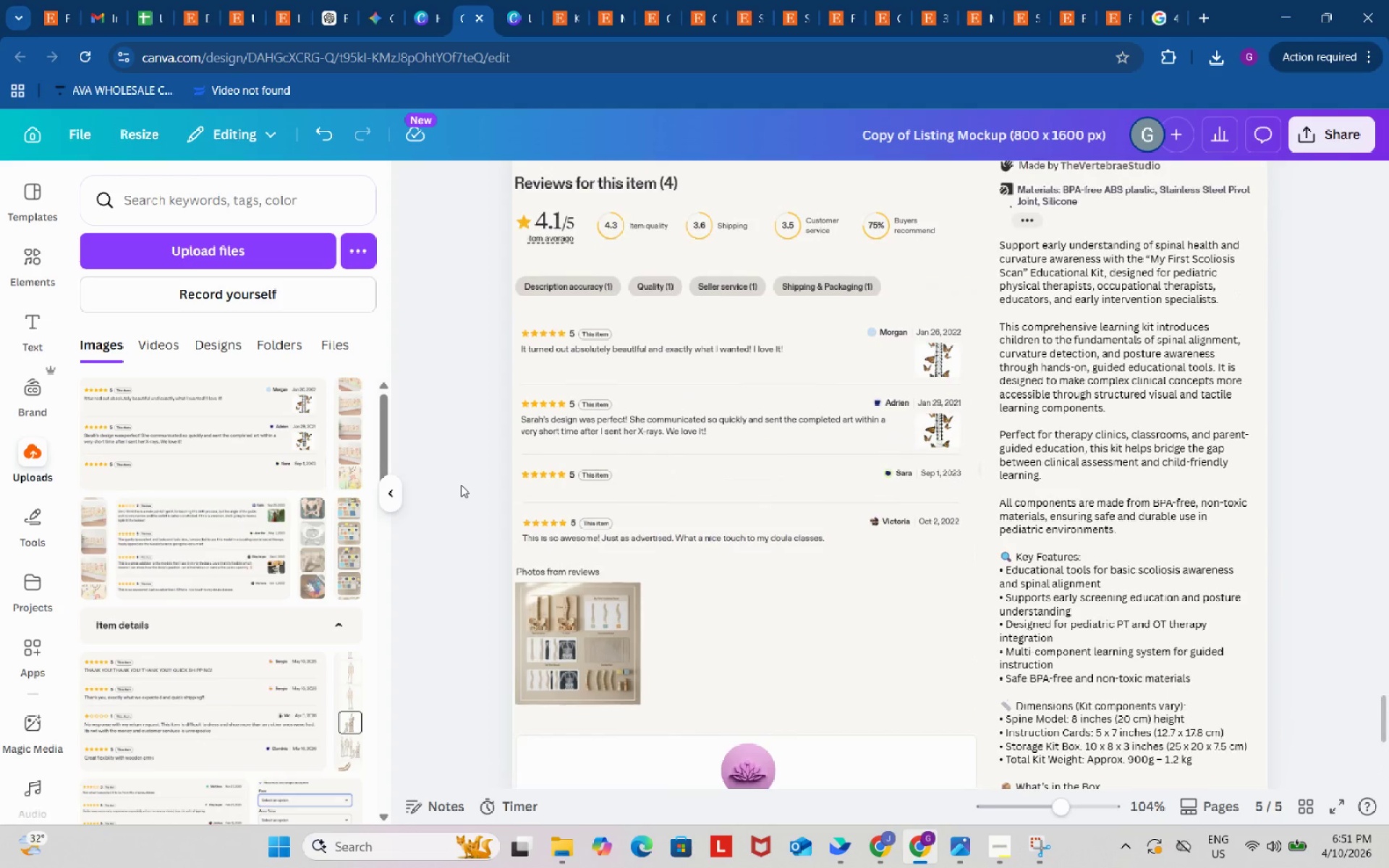 
scroll: coordinate [461, 485], scroll_direction: up, amount: 2.0
 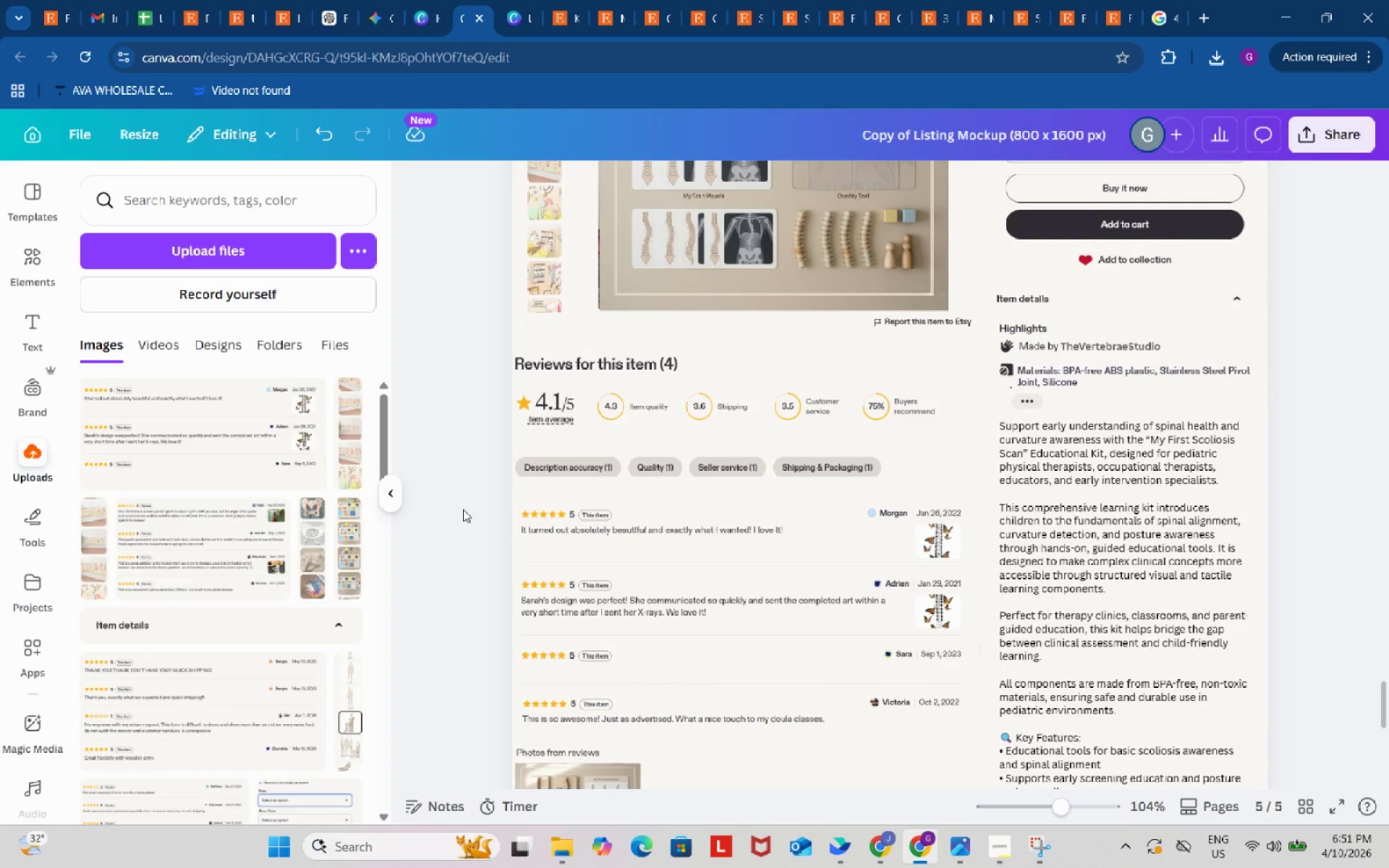 
left_click([1008, 853])